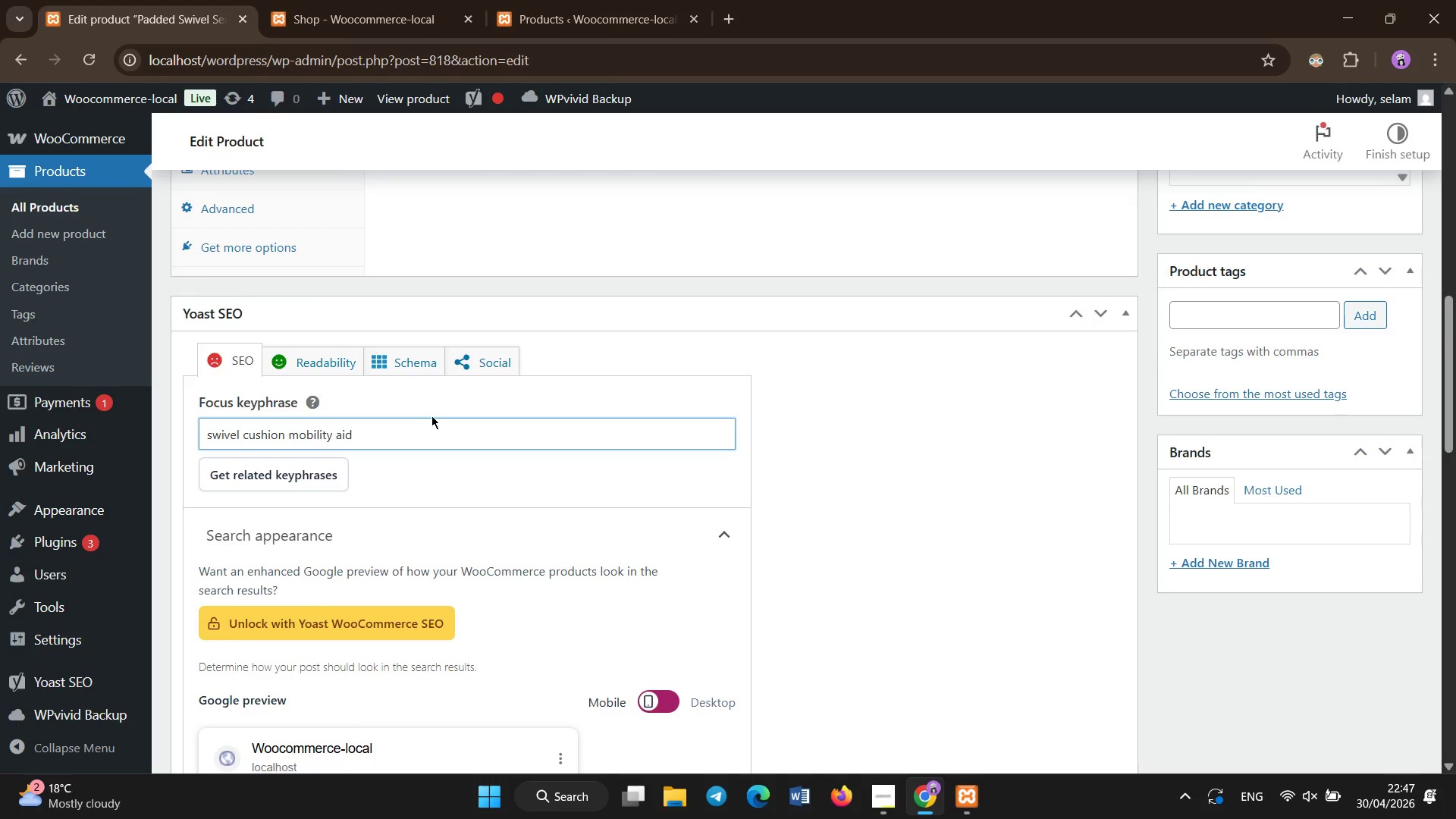 
left_click([464, 512])
 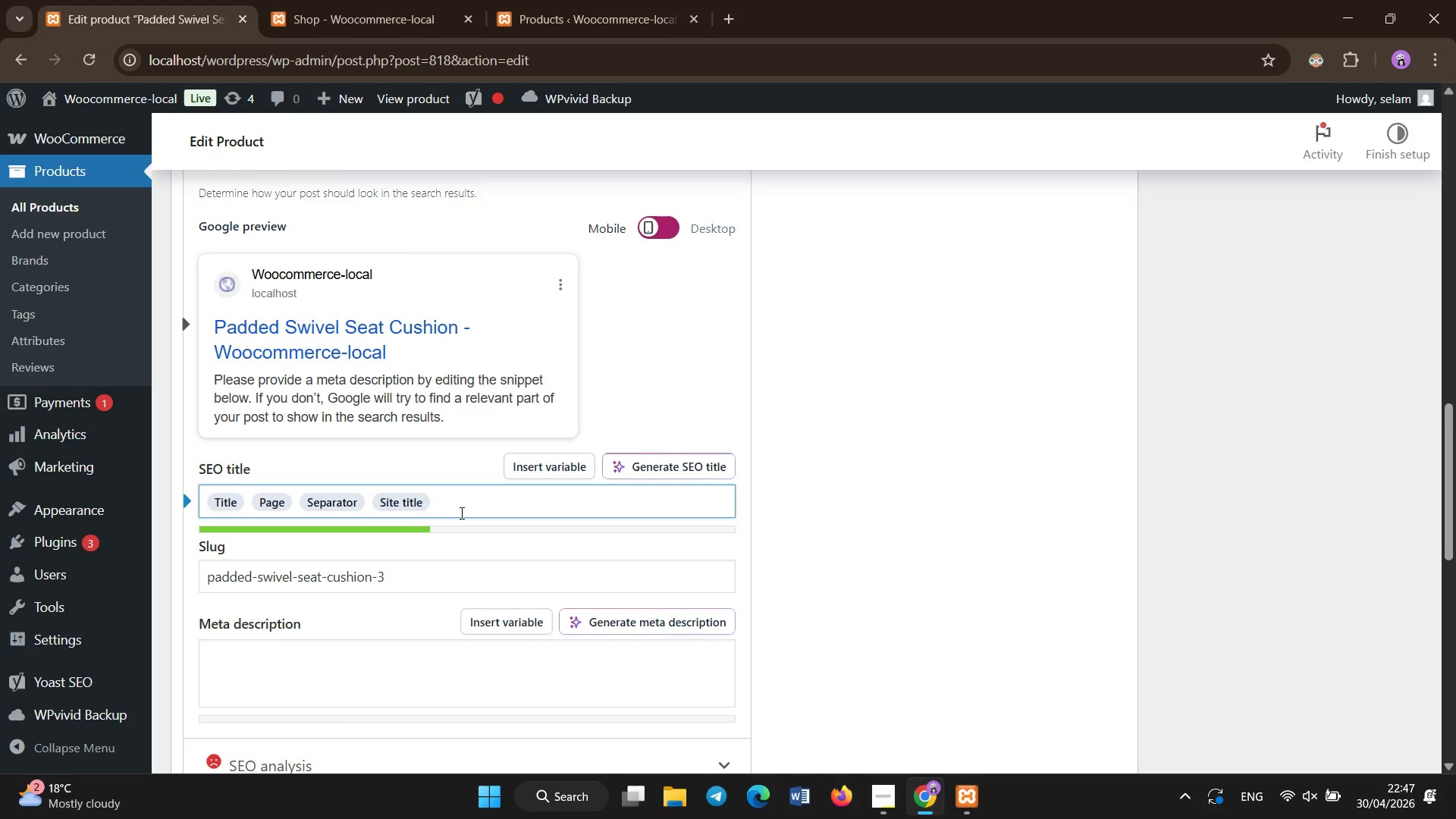 
scroll: coordinate [436, 421], scroll_direction: down, amount: 5.0
 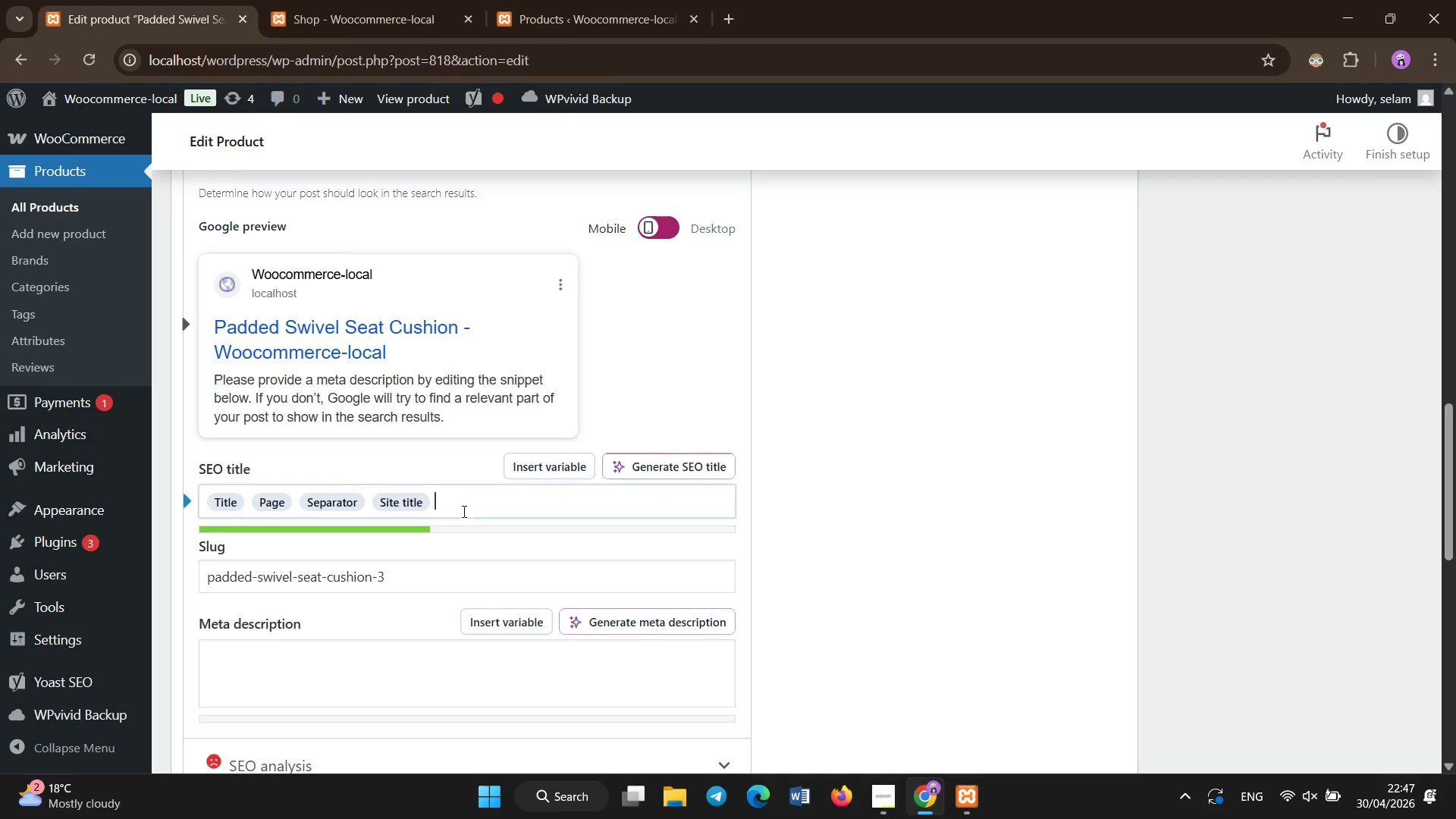 
key(Backspace)
 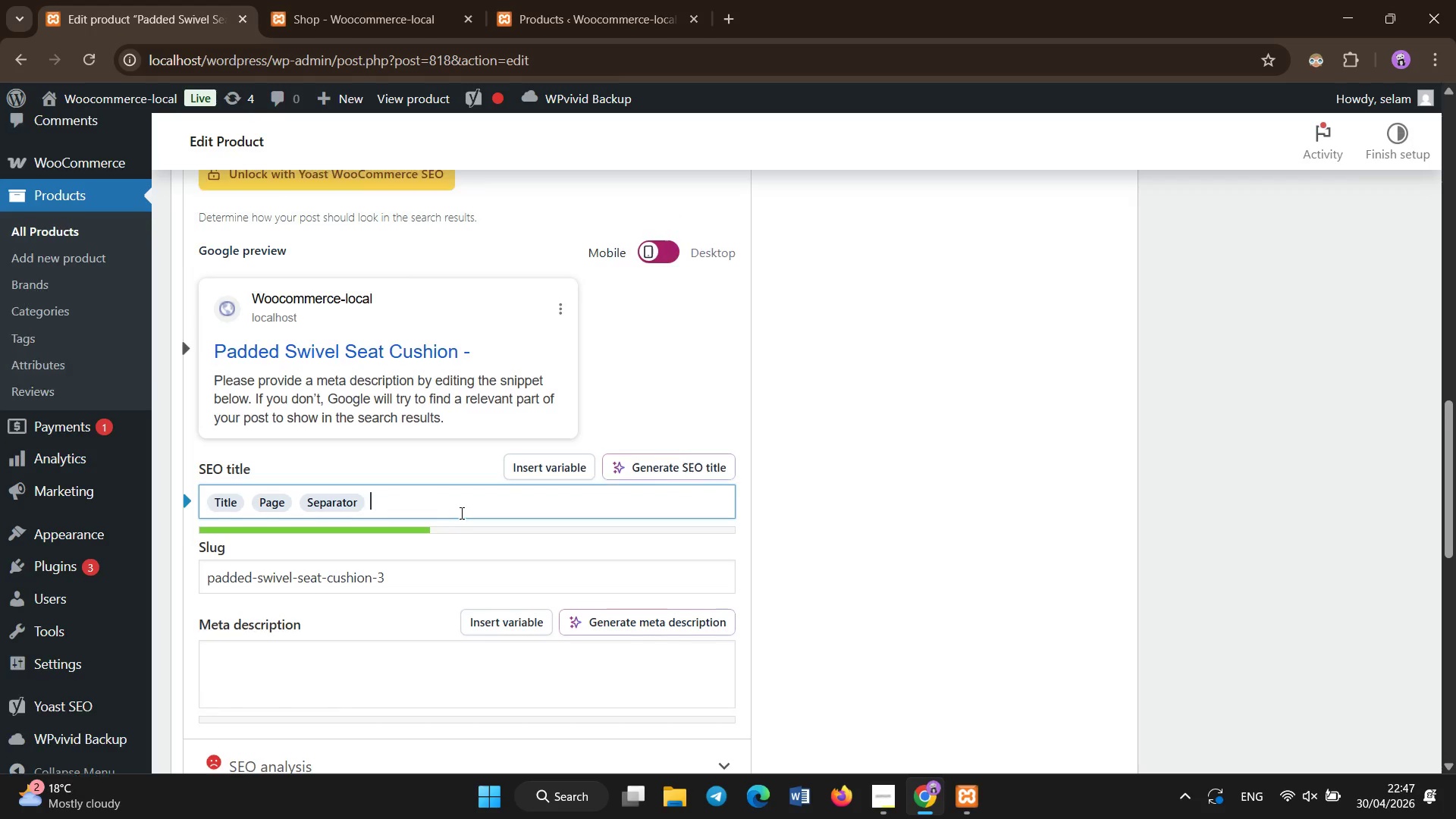 
key(Backspace)
 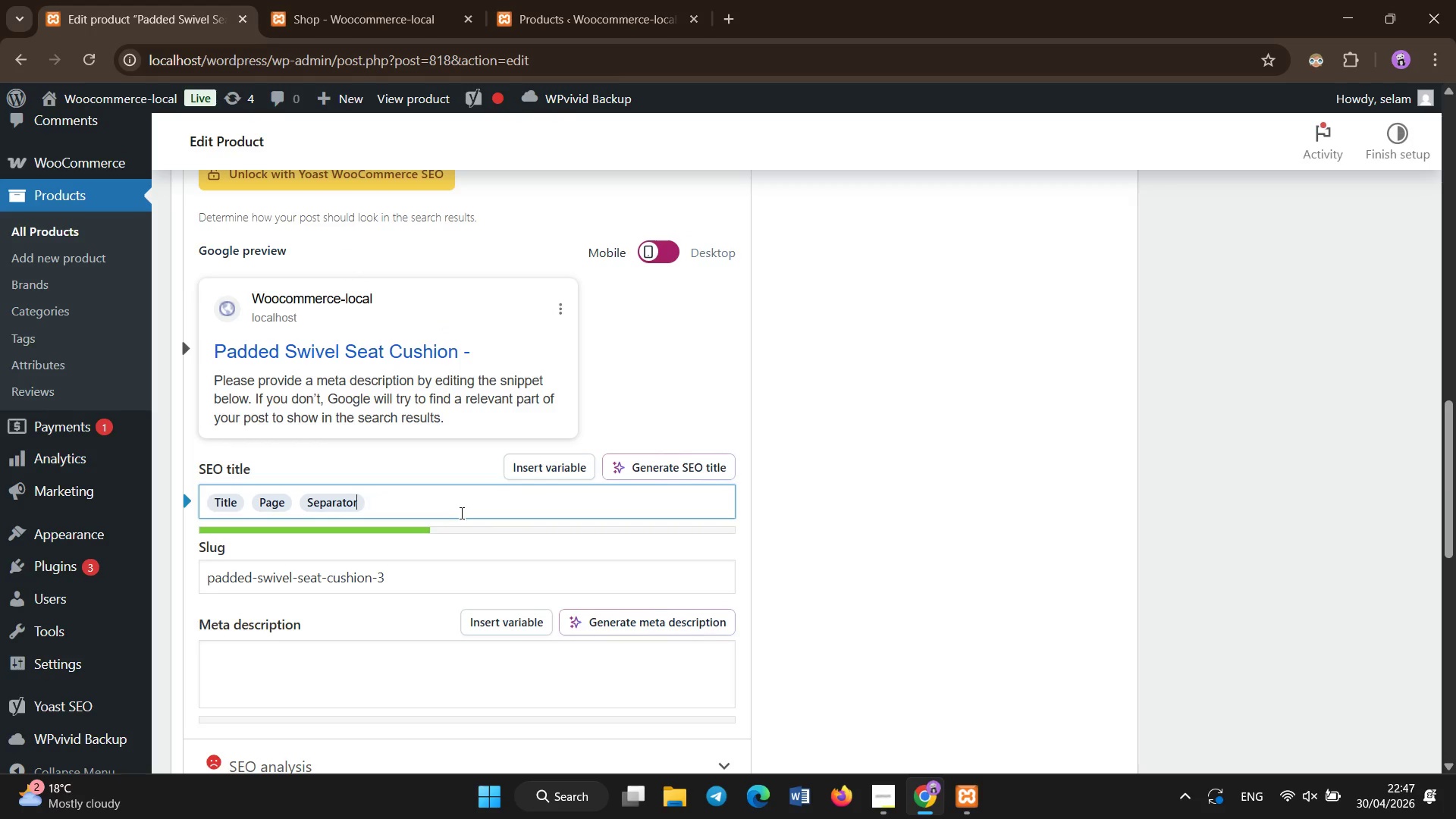 
key(Backspace)
 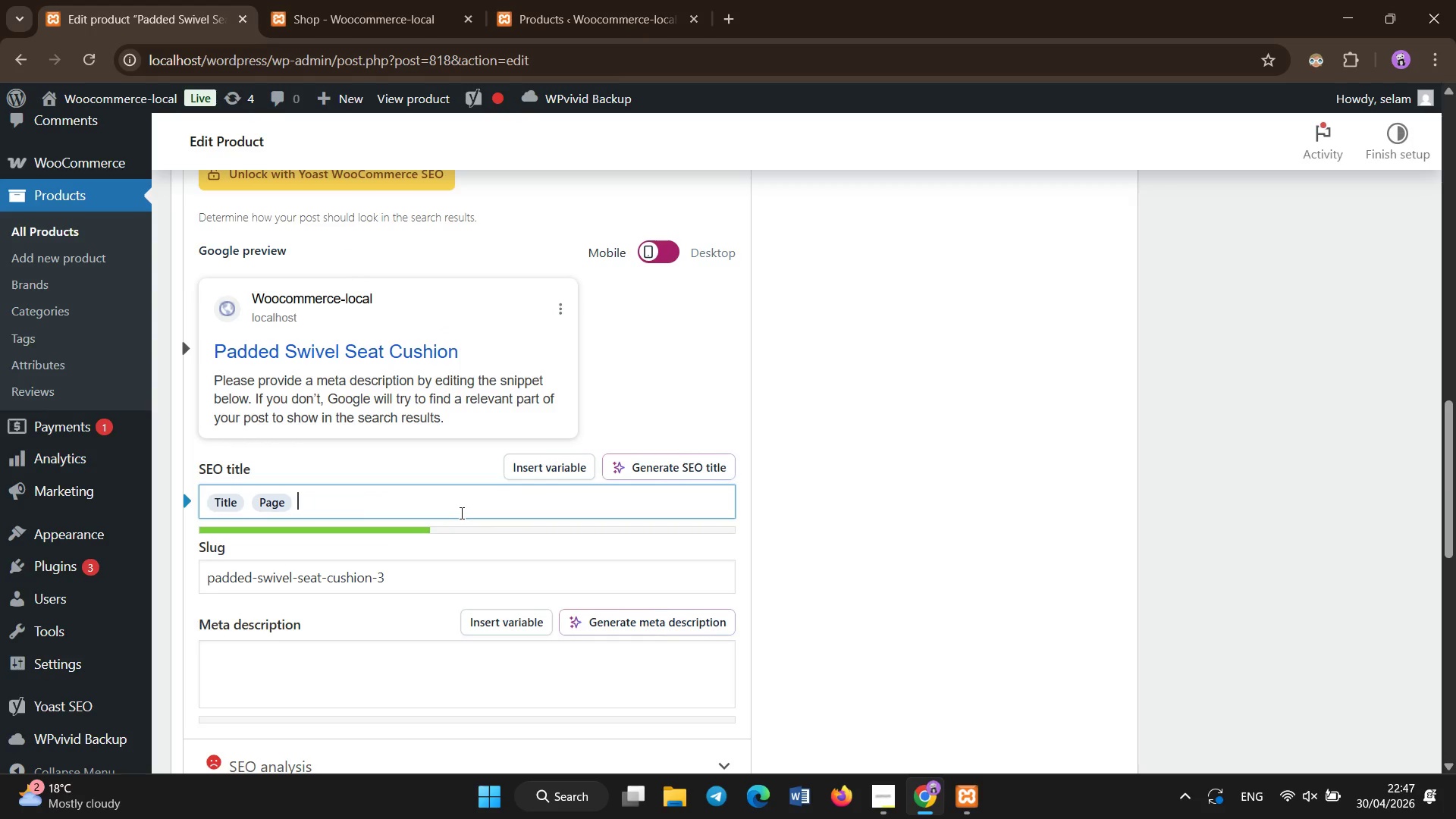 
key(Backspace)
 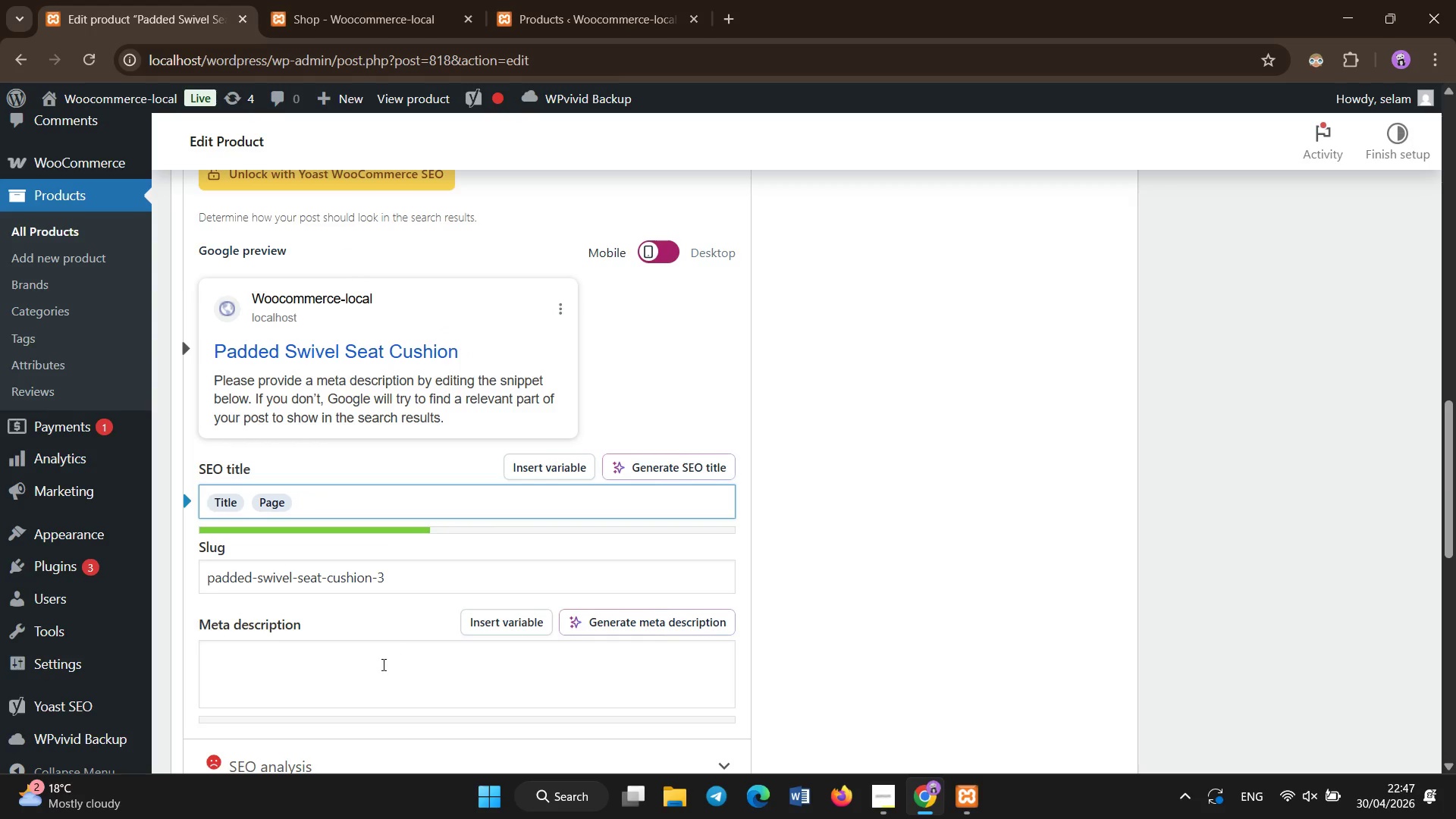 
left_click([384, 666])
 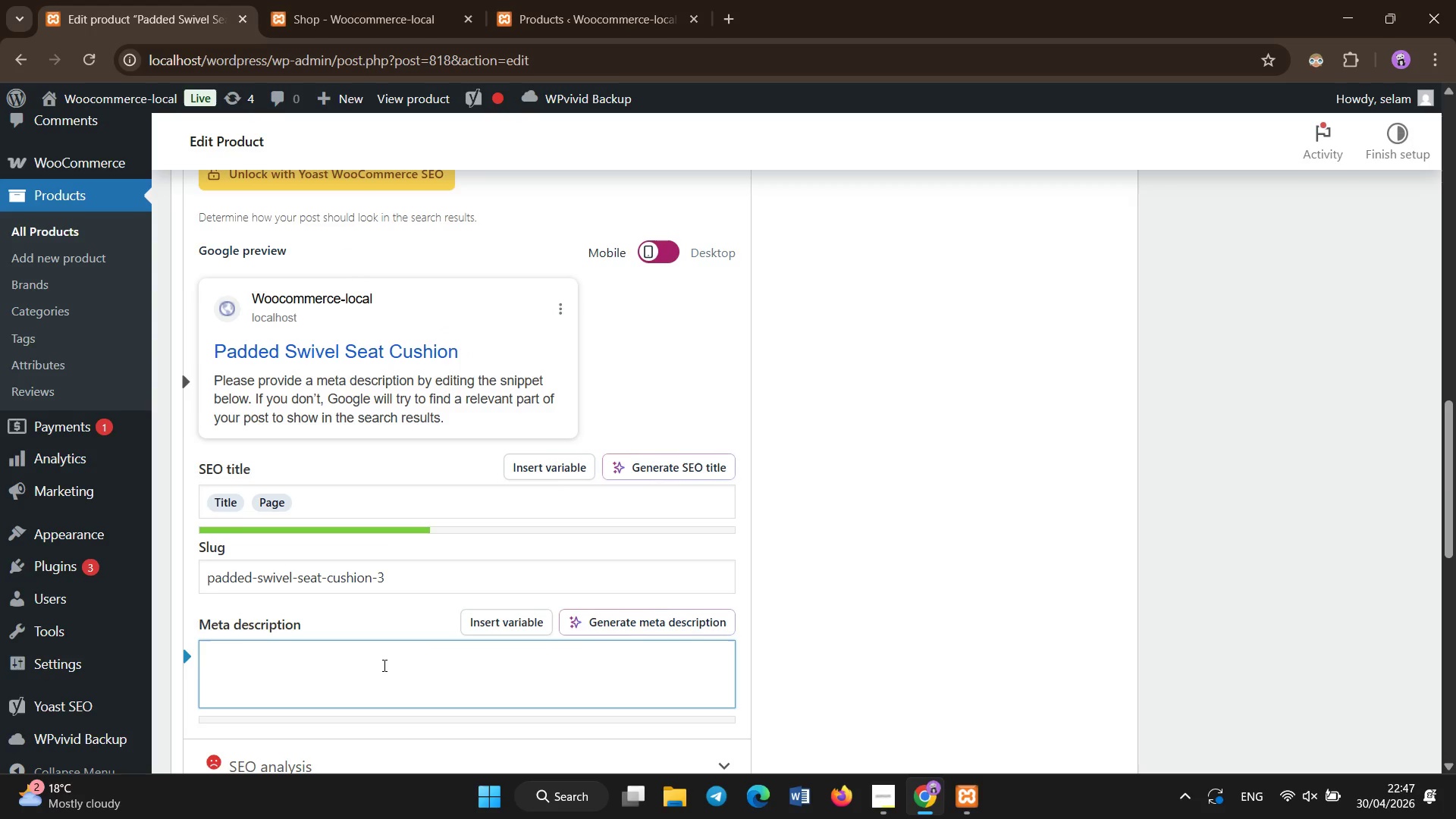 
type(Accessibility-focused seat cushion designed for aging i)
key(Backspace)
type(-)
key(Backspace)
key(Backspace)
type(0)
key(Backspace)
type(-in-place comfort, enhancing postrue and reducing pressure.)
 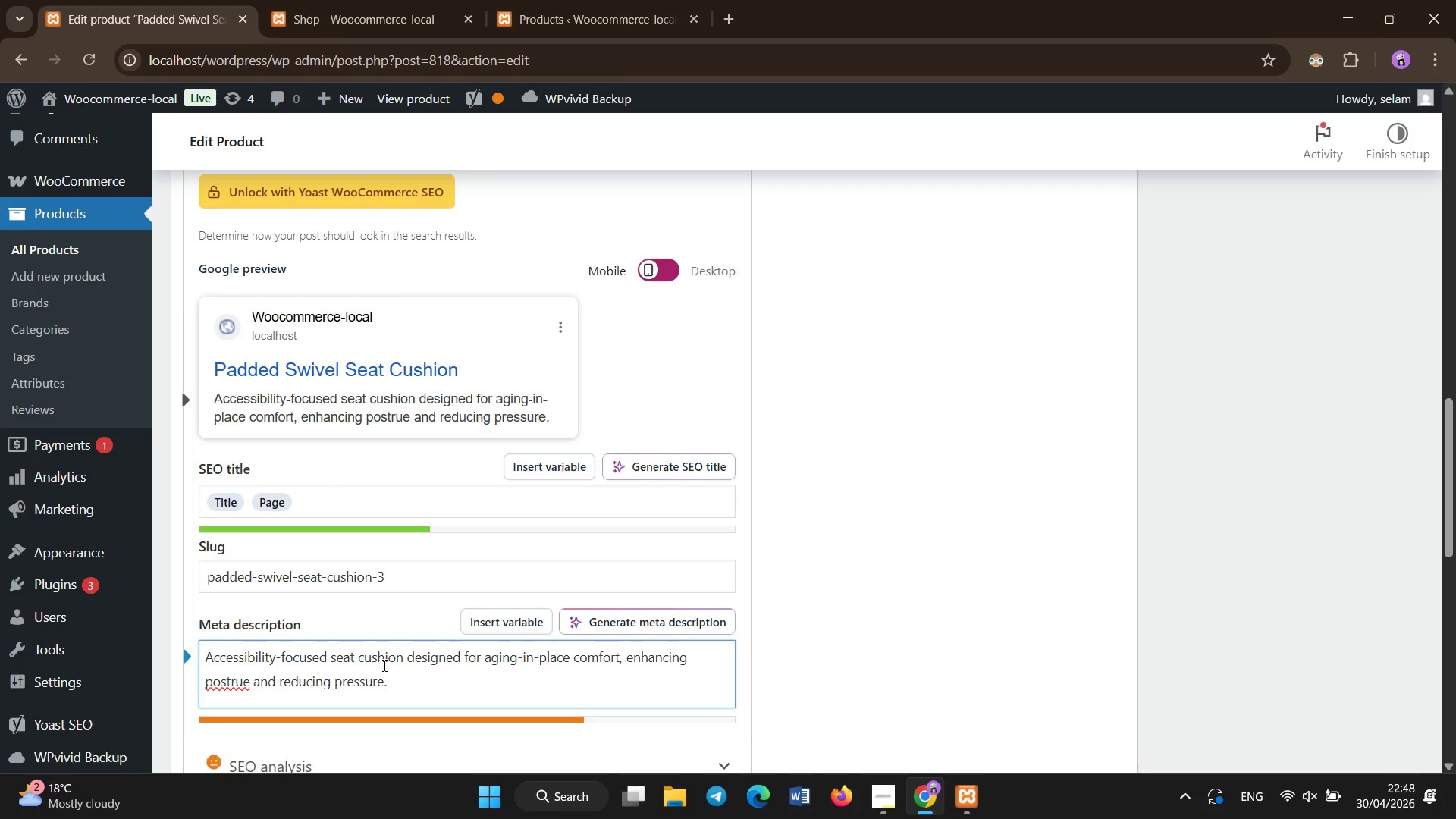 
hold_key(key=ArrowLeft, duration=0.8)
 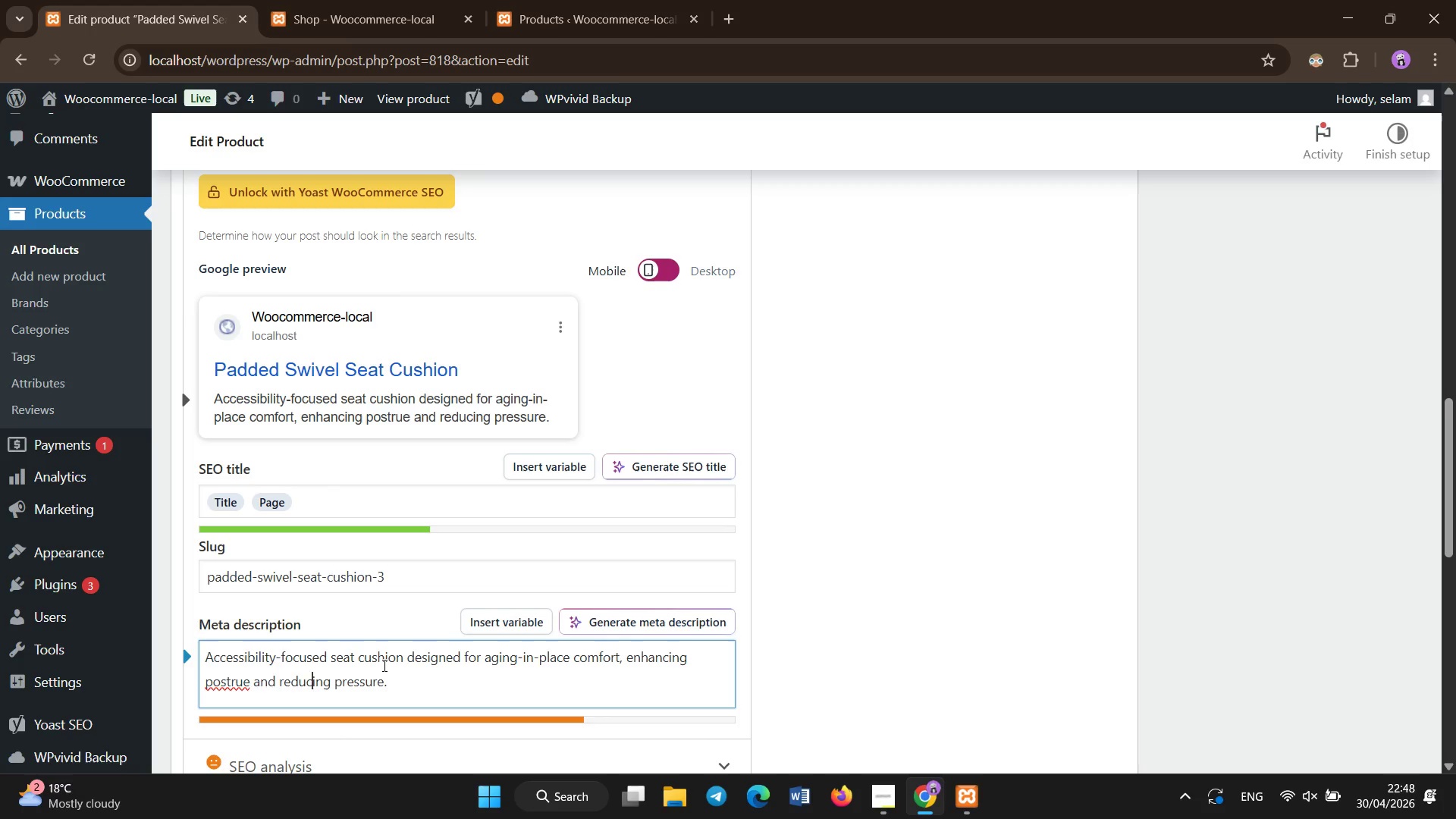 
hold_key(key=ArrowLeft, duration=0.34)
 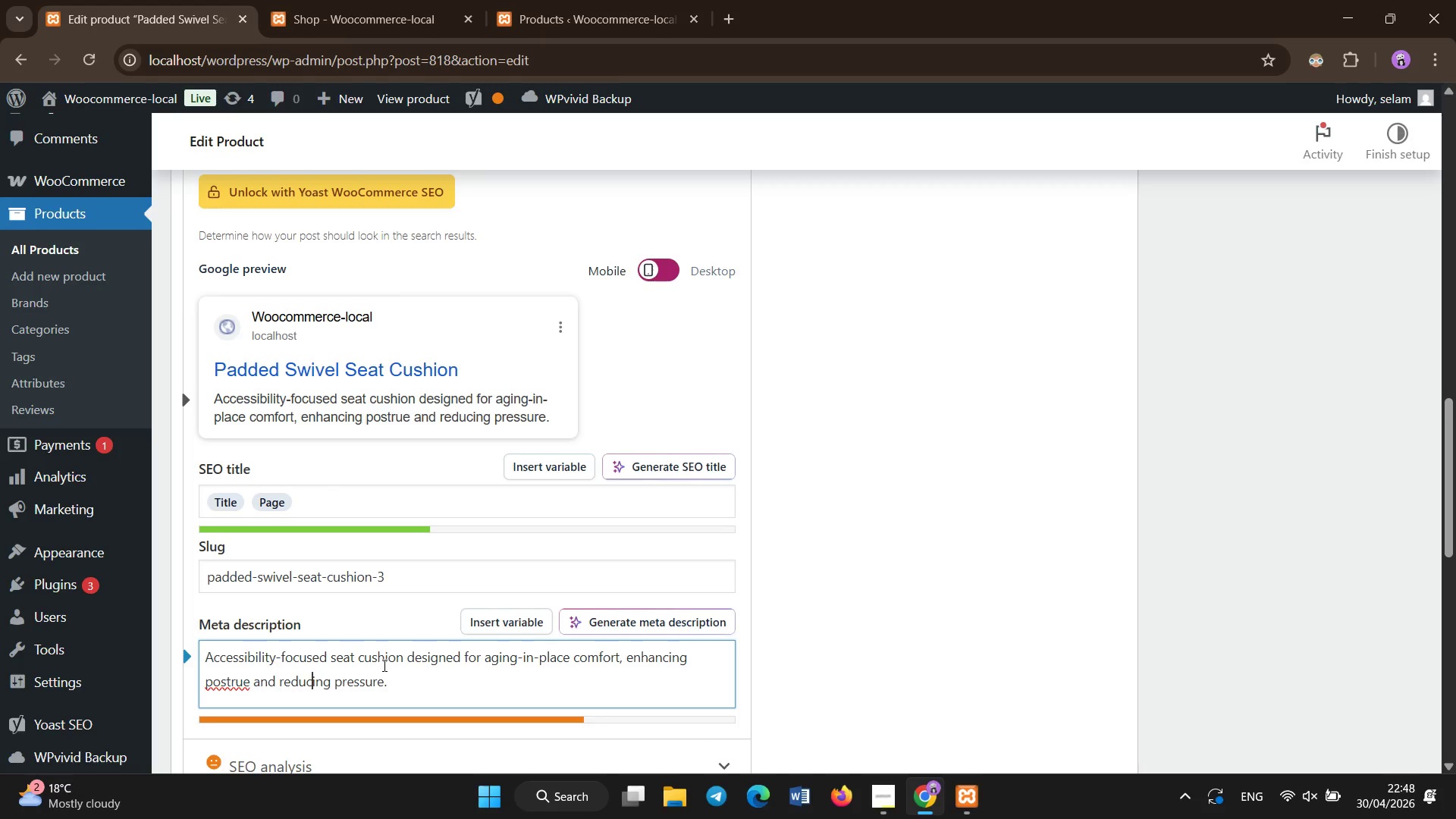 
key(ArrowLeft)
 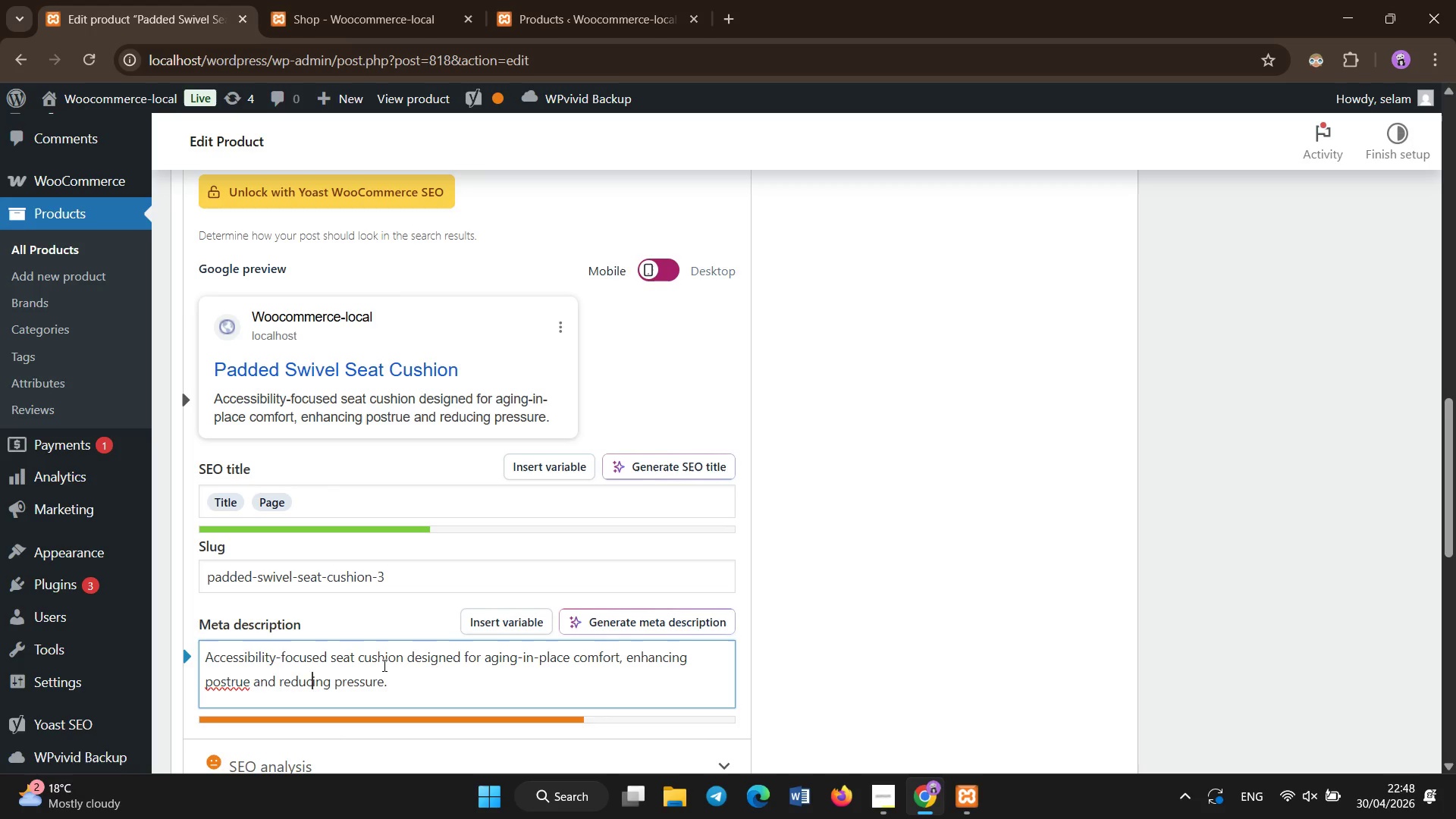 
key(ArrowLeft)
 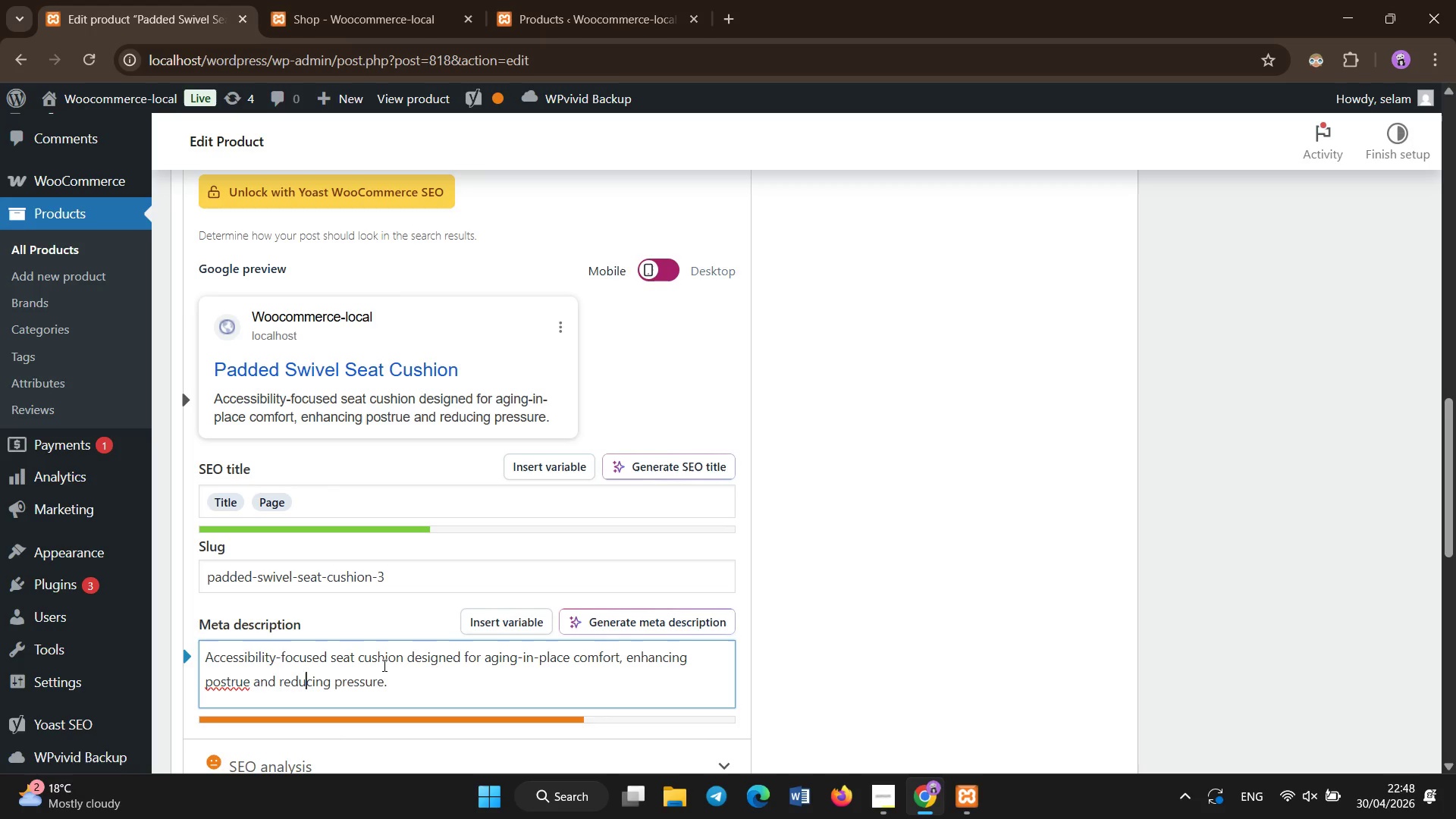 
key(ArrowLeft)
 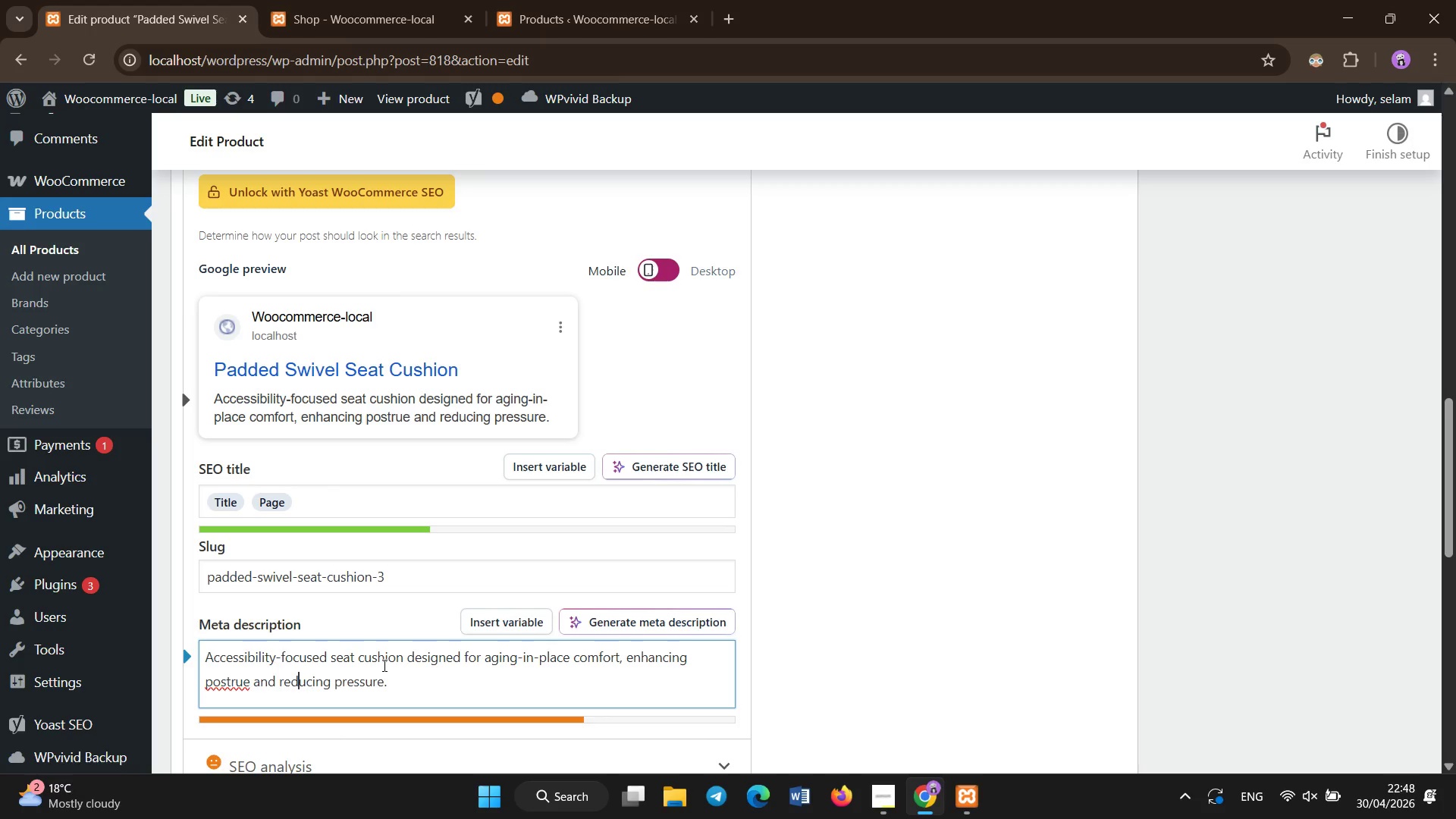 
key(ArrowLeft)
 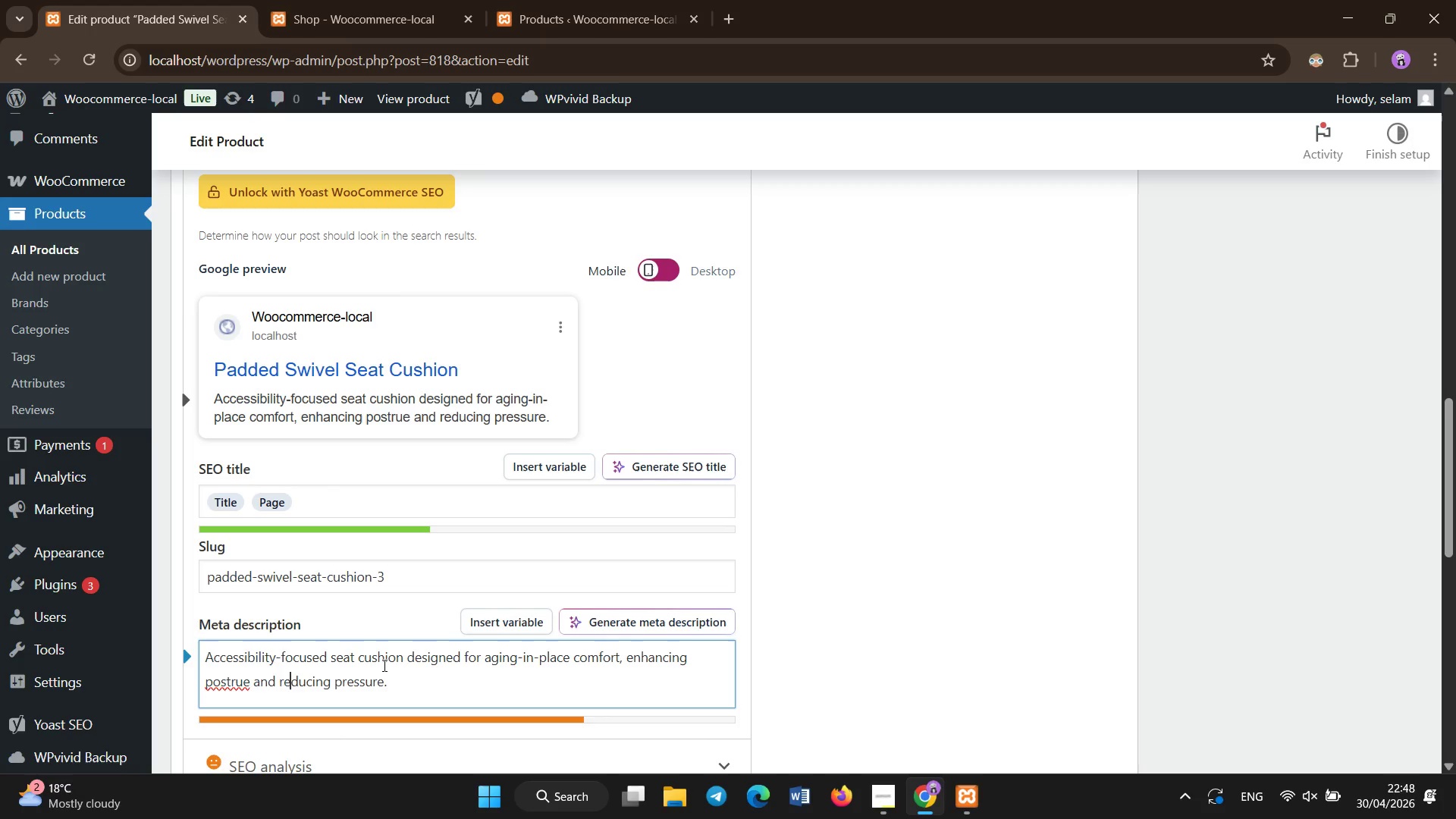 
hold_key(key=ArrowLeft, duration=0.56)
 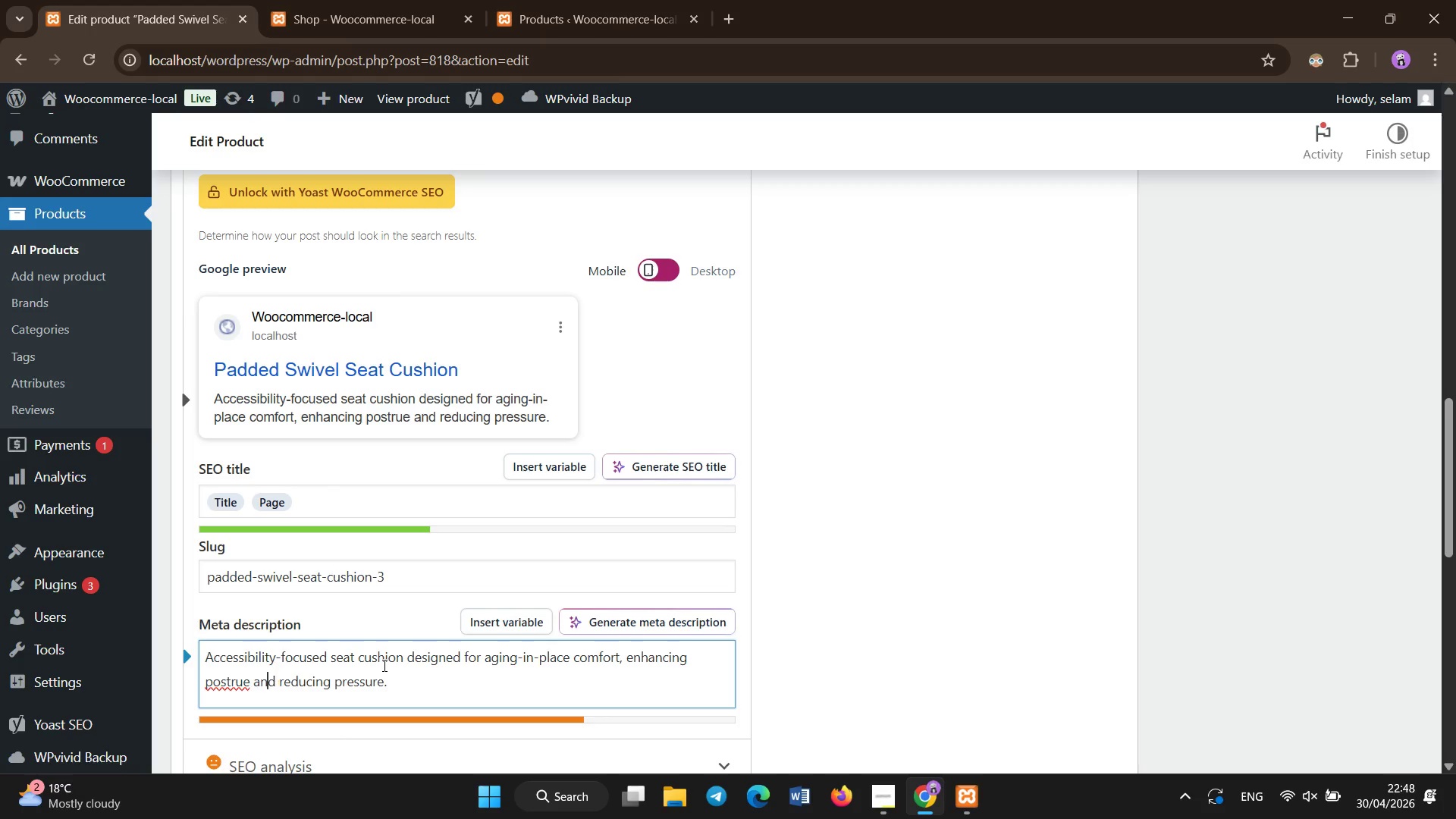 
key(ArrowLeft)
 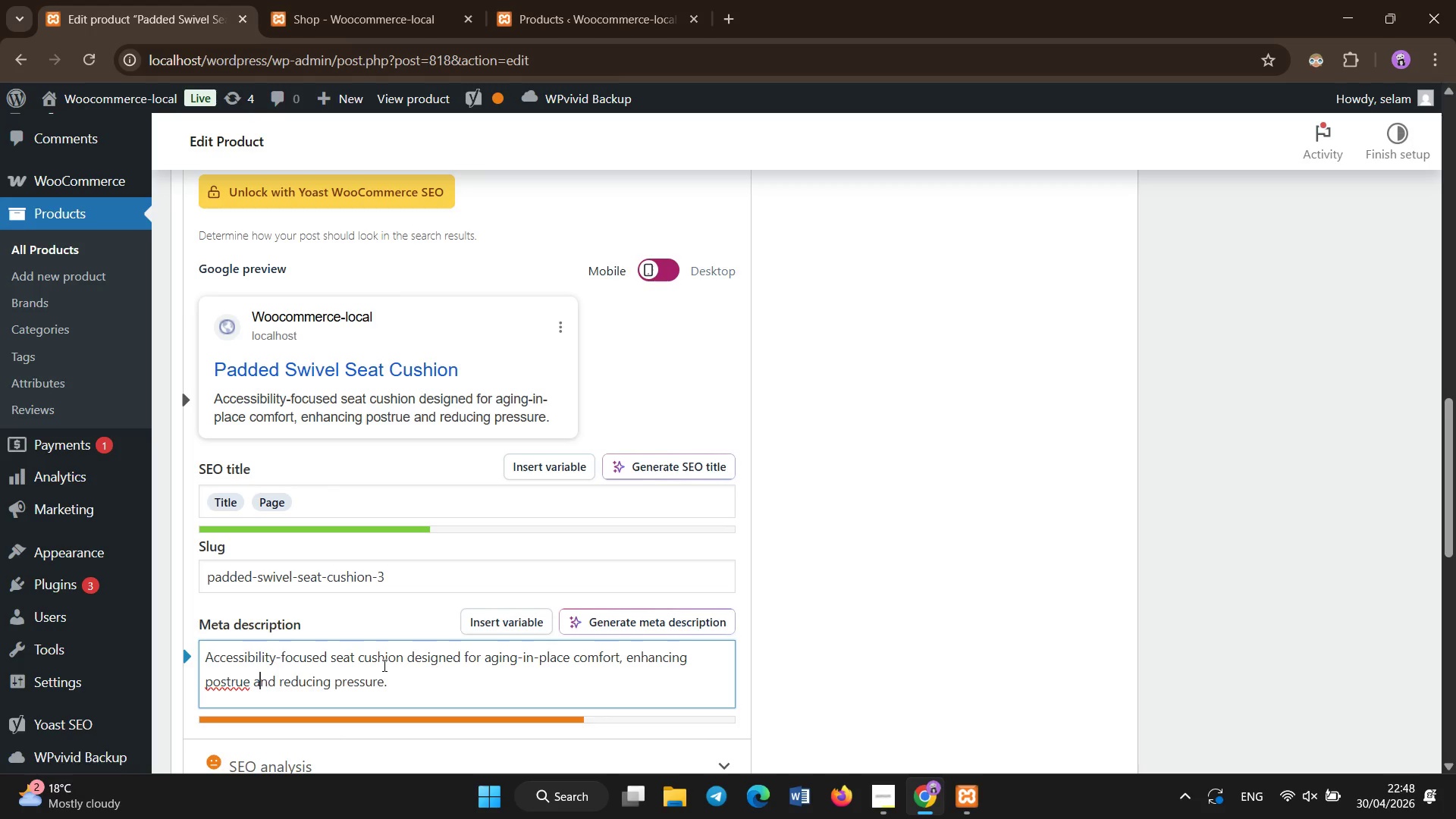 
key(ArrowLeft)
 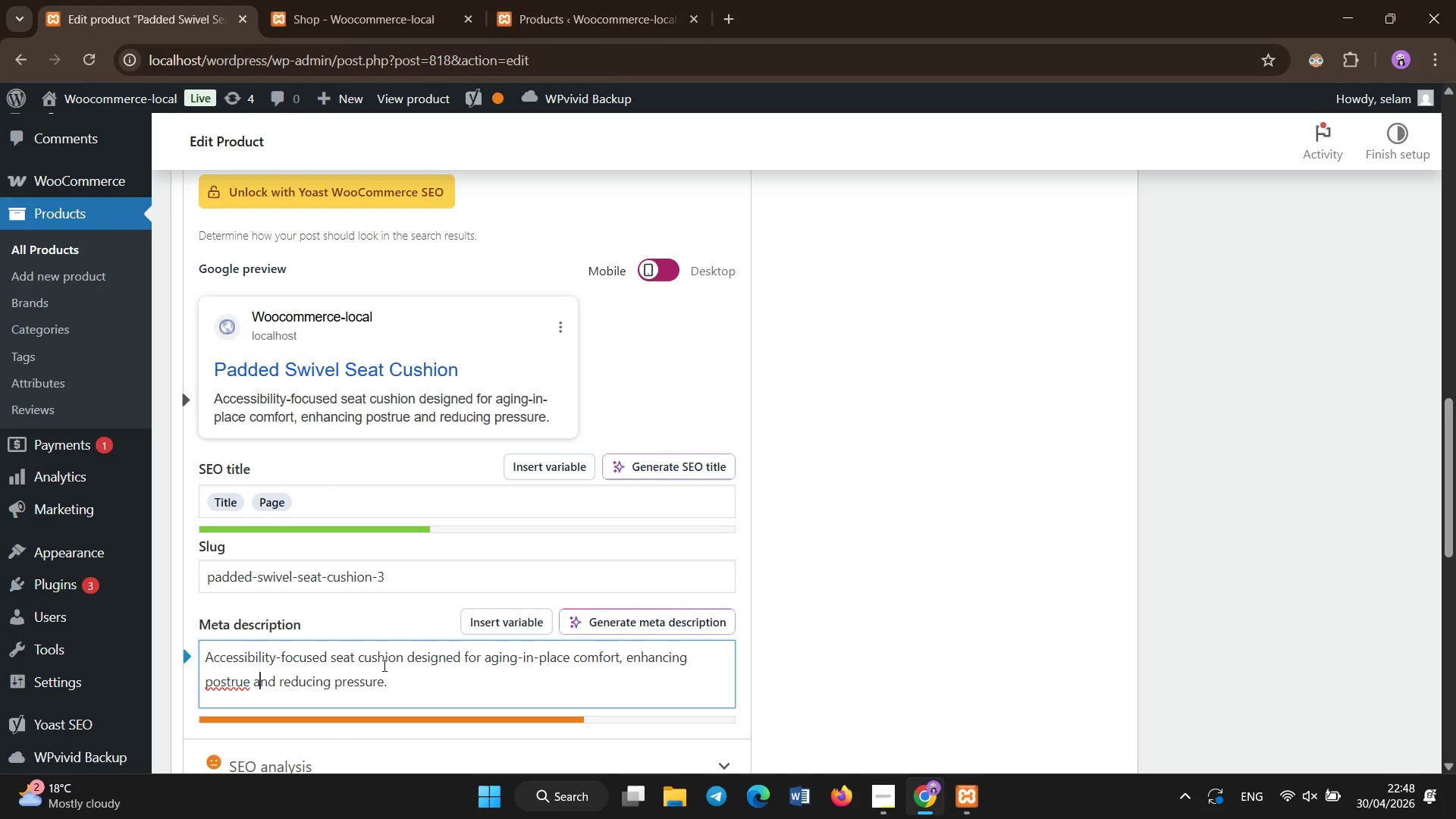 
key(ArrowLeft)
 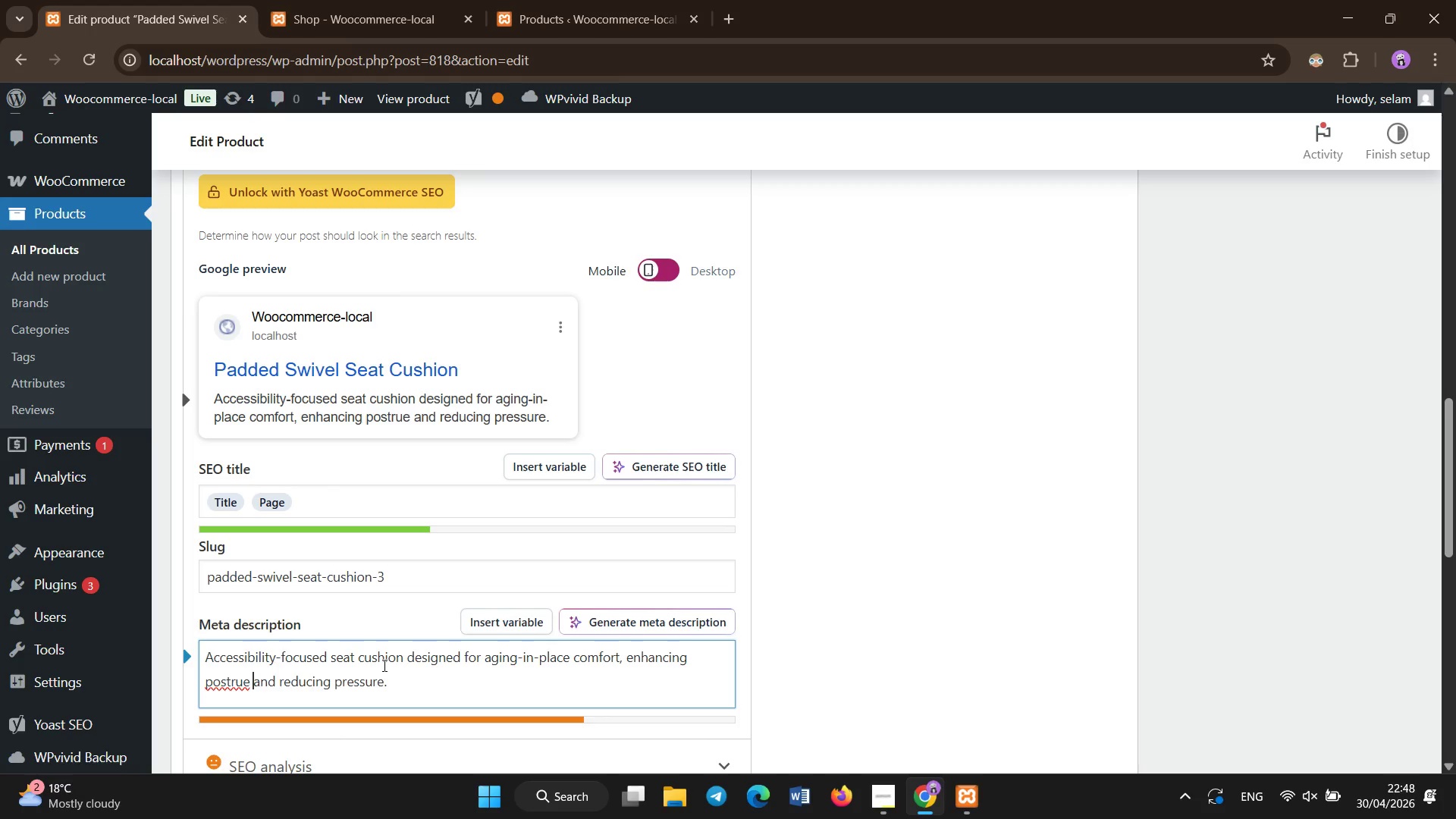 
key(ArrowLeft)
 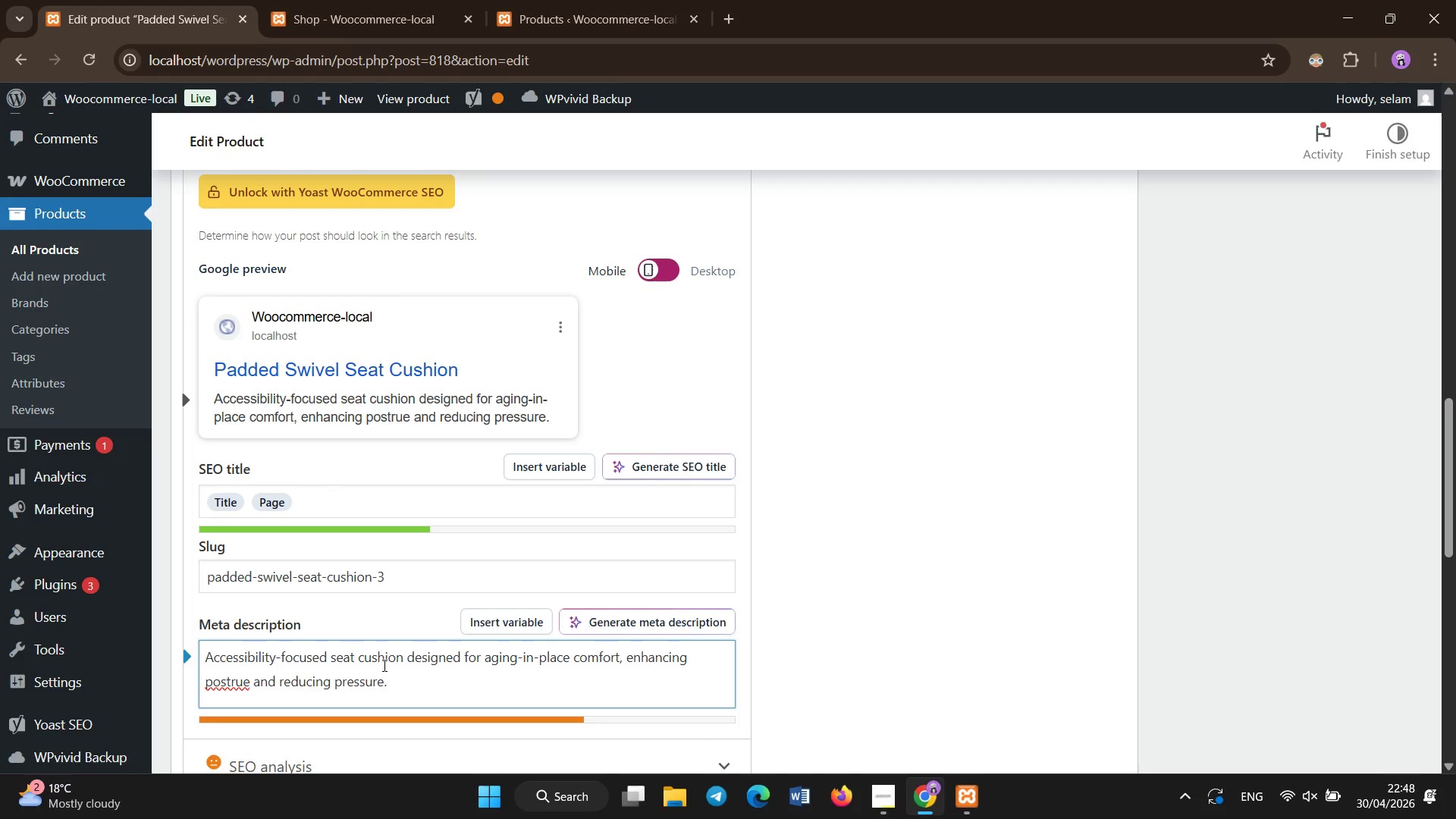 
key(Backspace)
key(Backspace)
key(Backspace)
key(Backspace)
key(Backspace)
type(sture)
 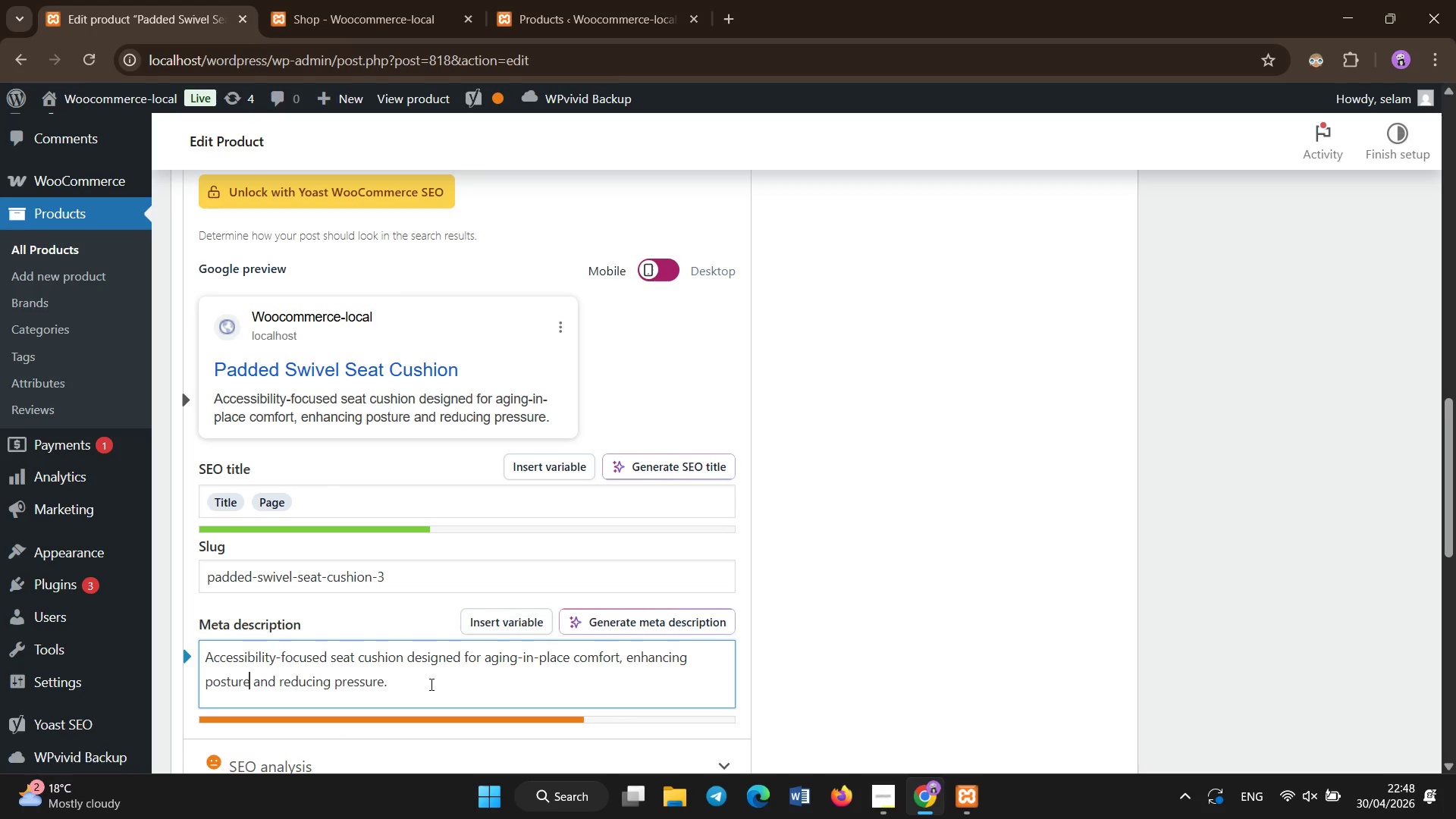 
scroll: coordinate [420, 691], scroll_direction: up, amount: 8.0
 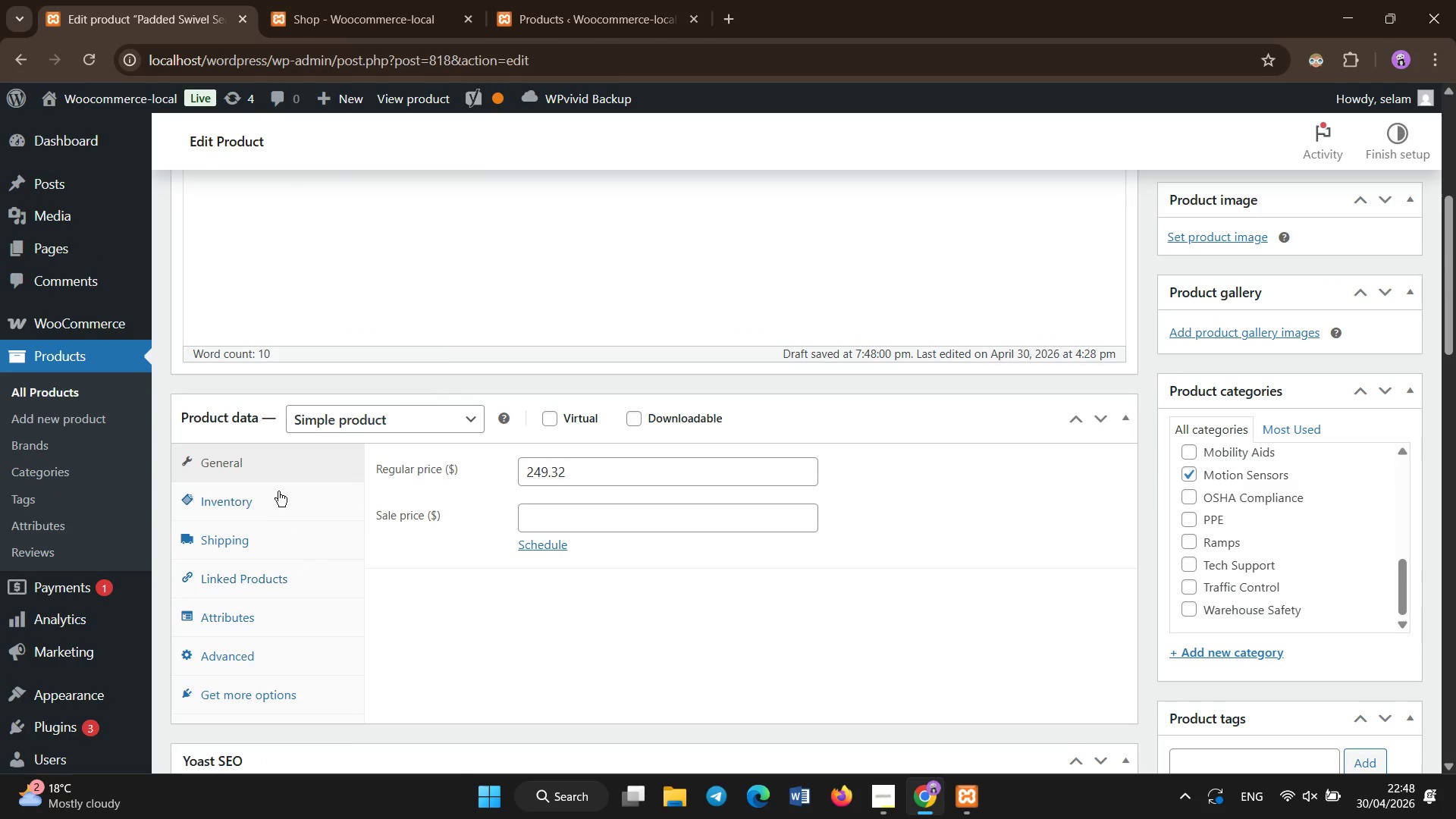 
left_click([278, 488])
 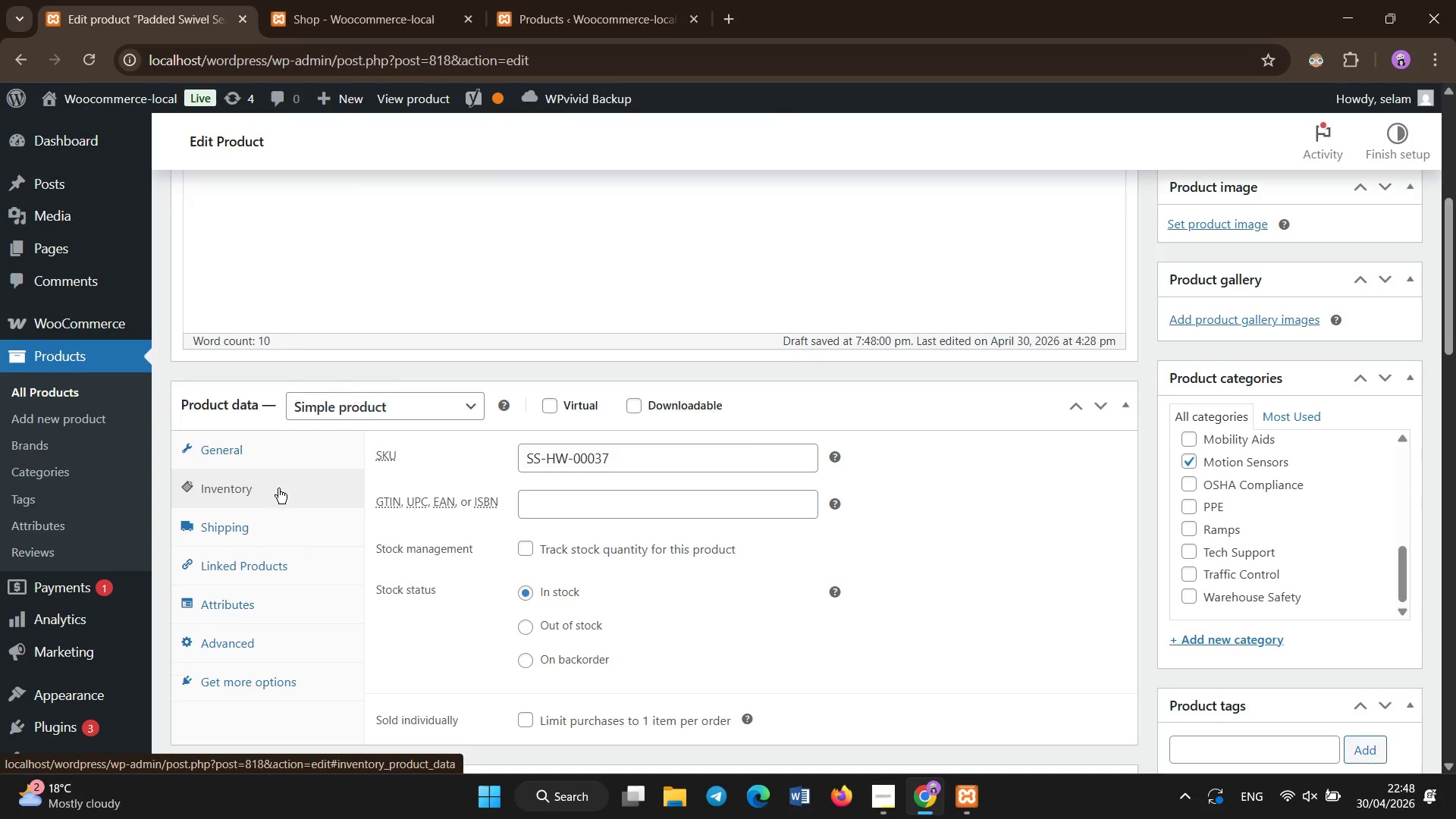 
scroll: coordinate [278, 488], scroll_direction: none, amount: 0.0
 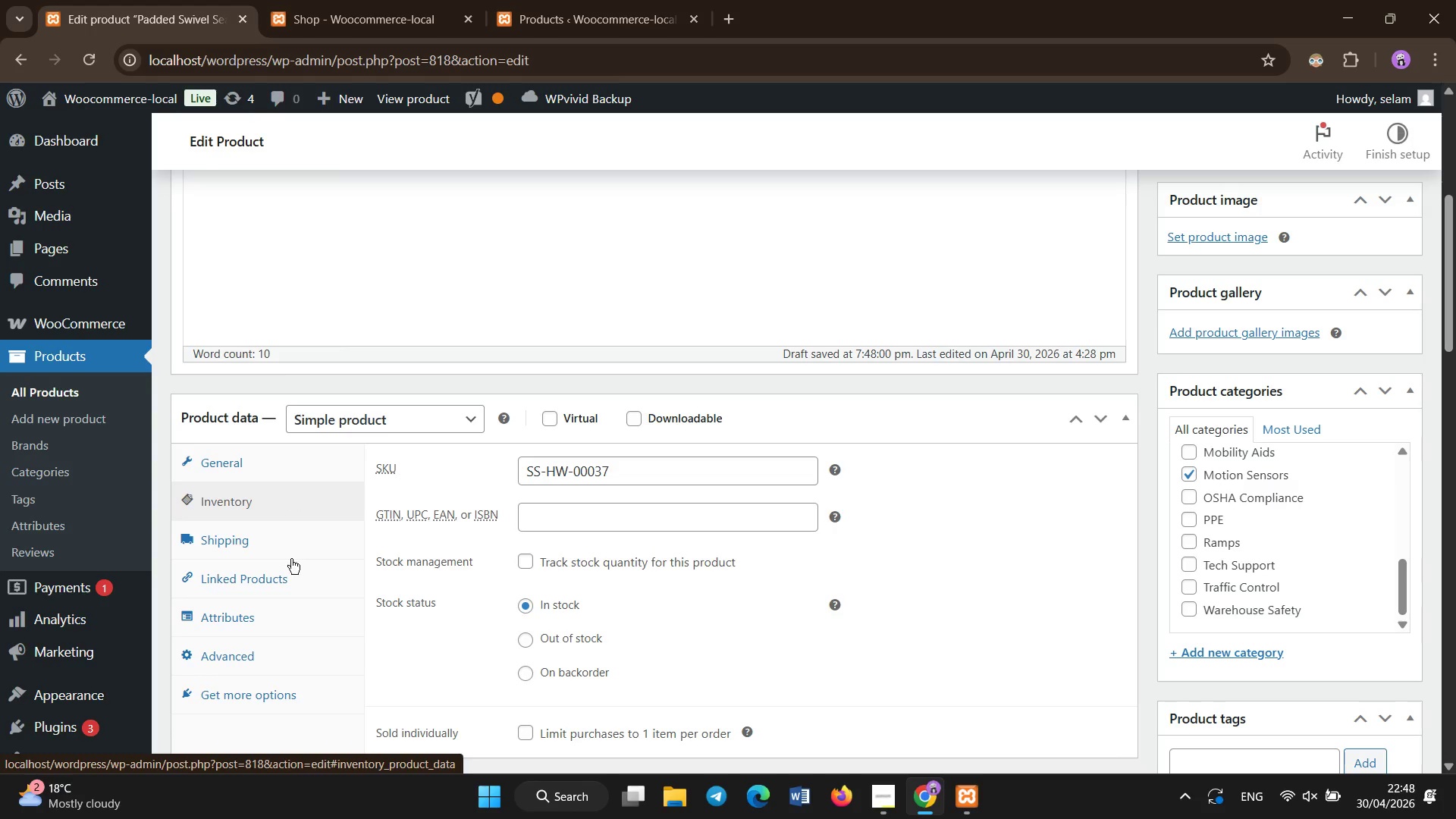 
left_click([284, 542])
 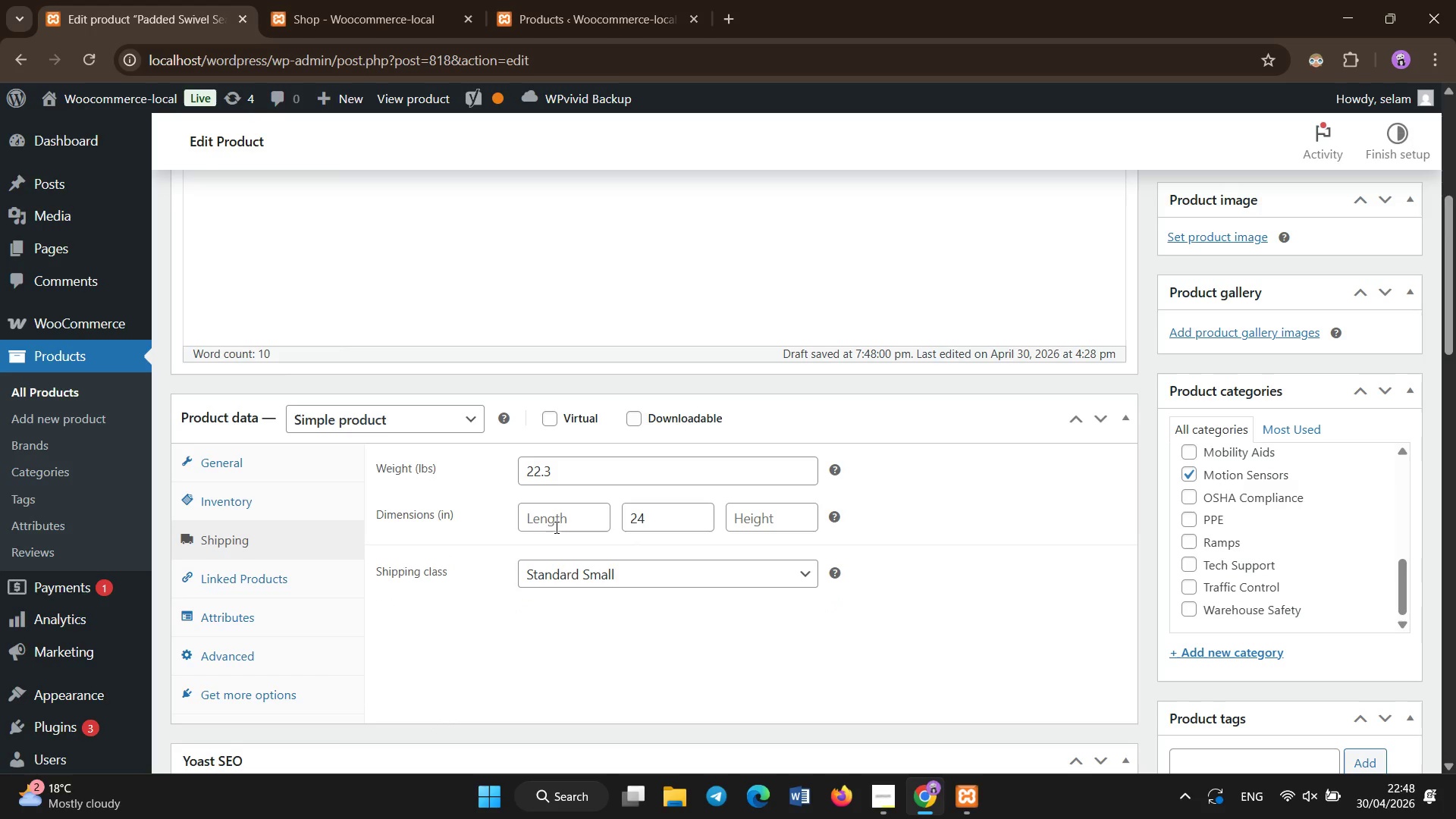 
left_click([556, 528])
 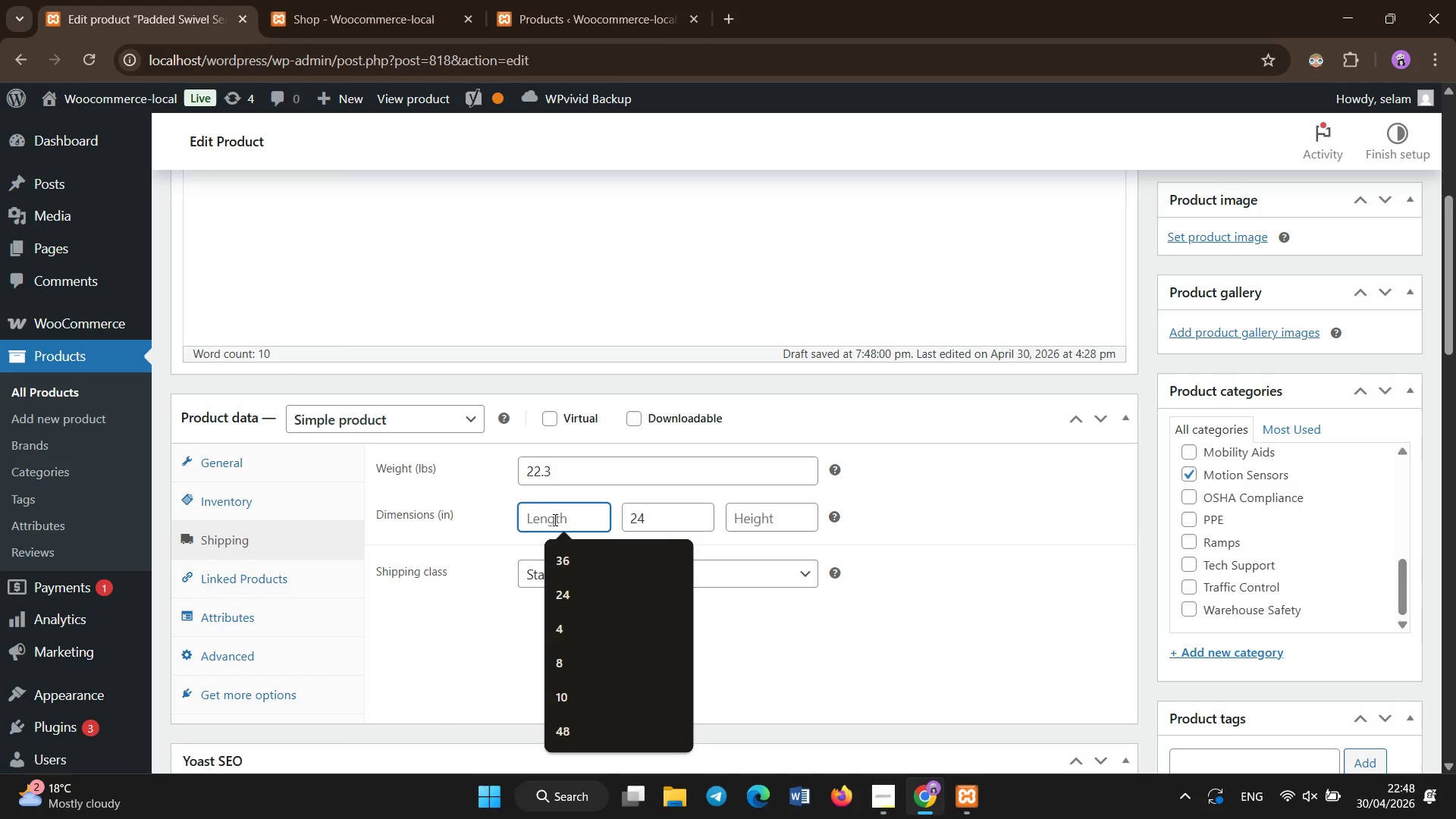 
key(Numpad2)
 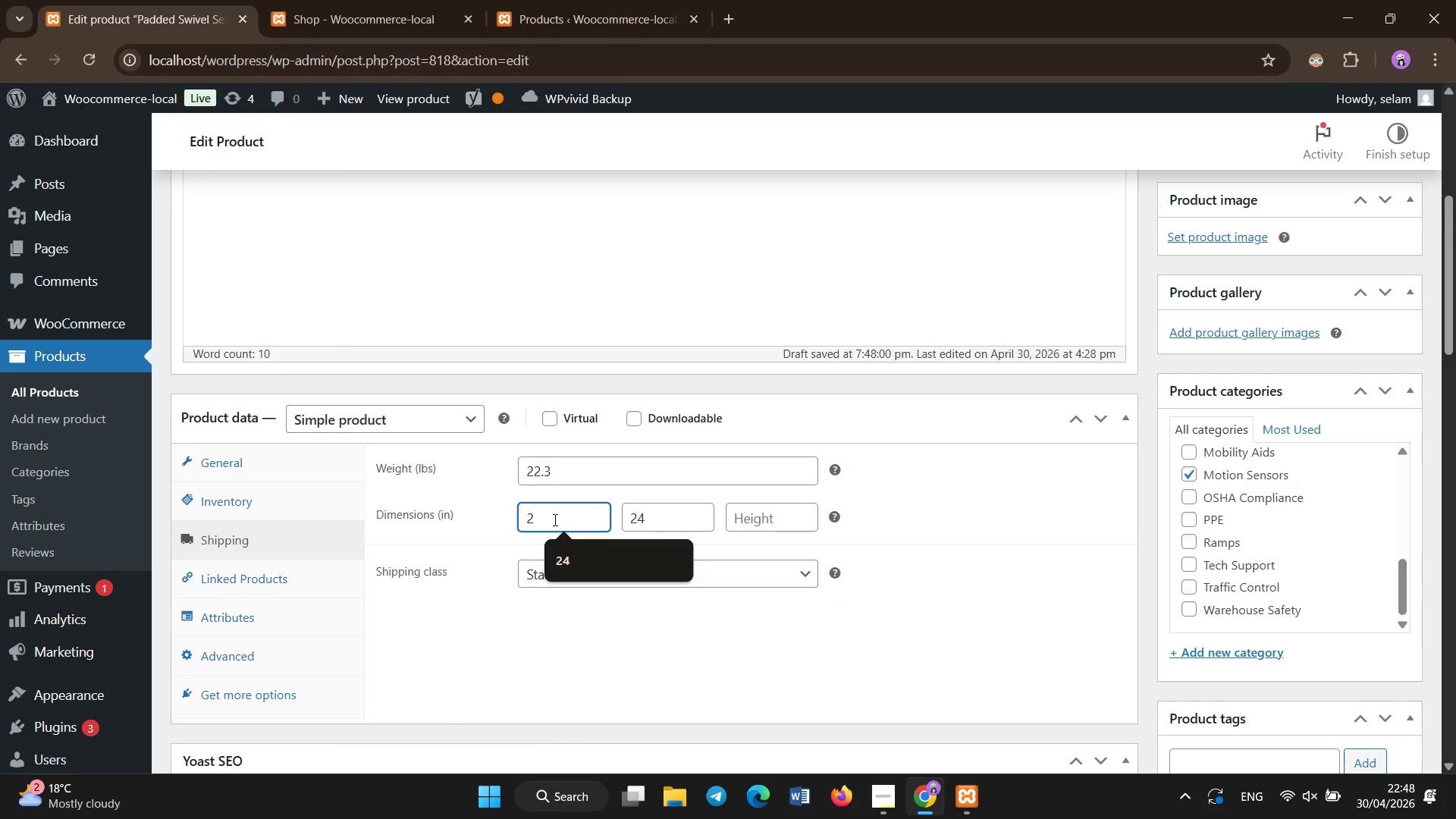 
key(Numpad4)
 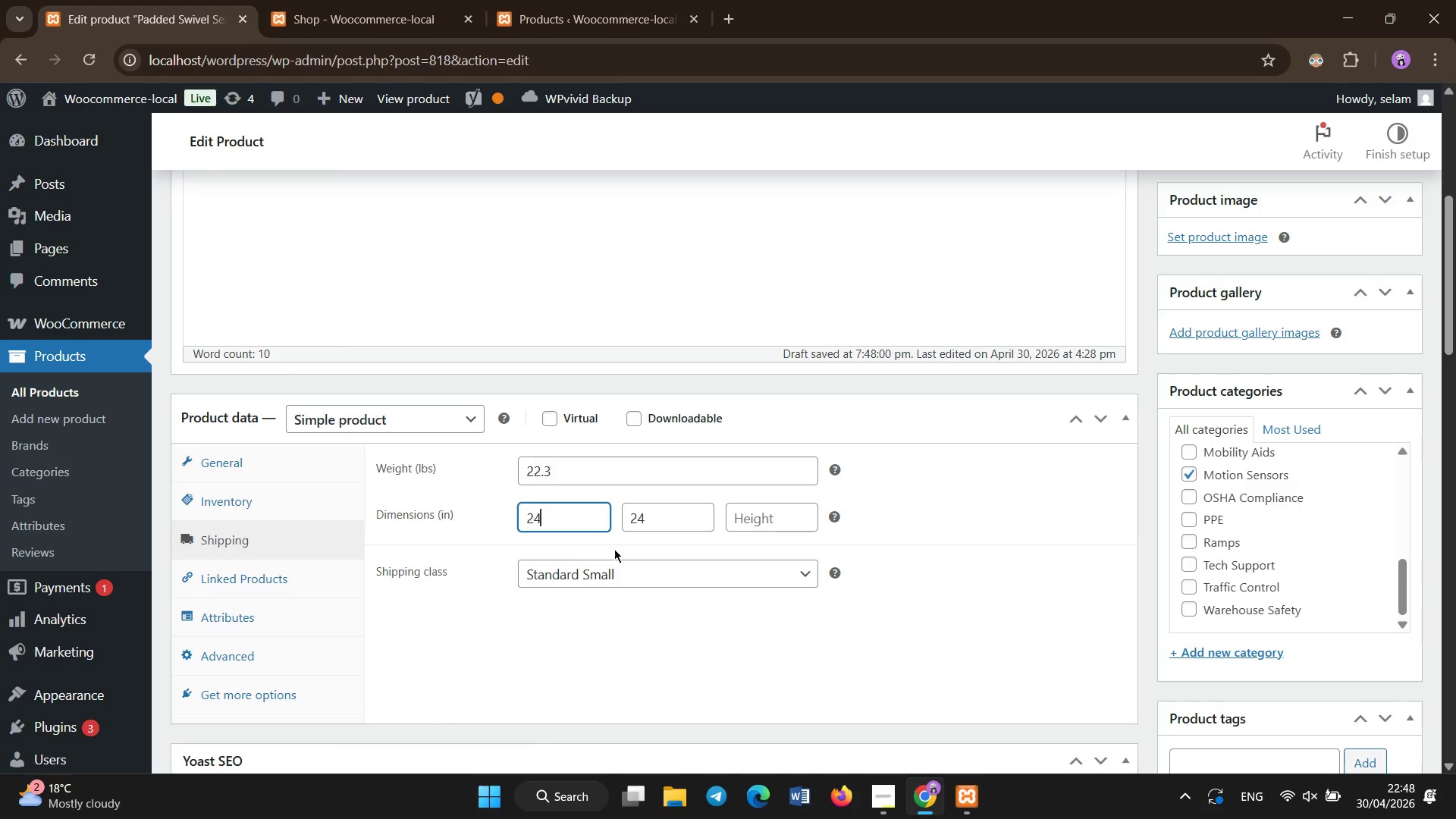 
left_click([667, 509])
 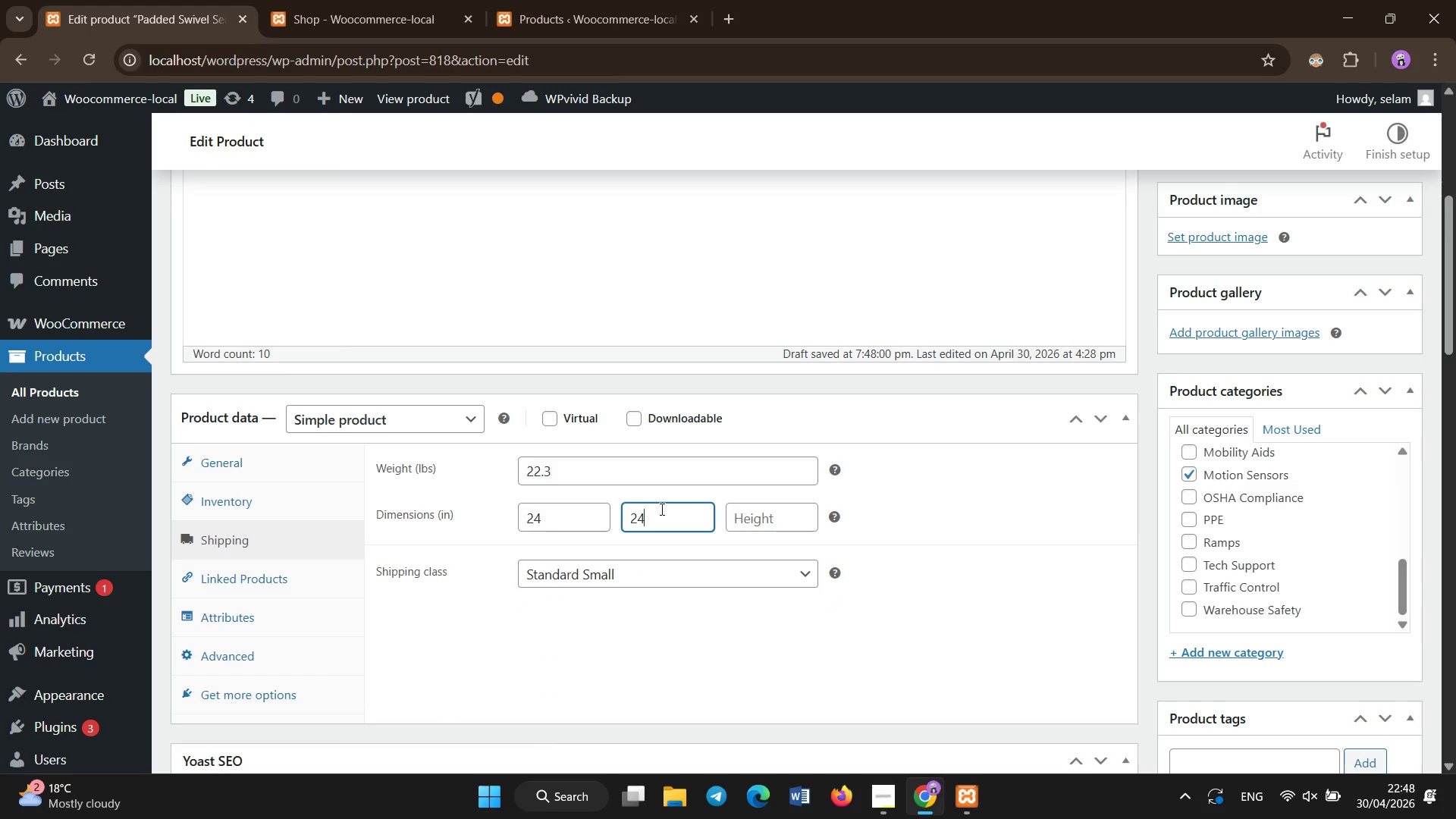 
key(Backspace)
 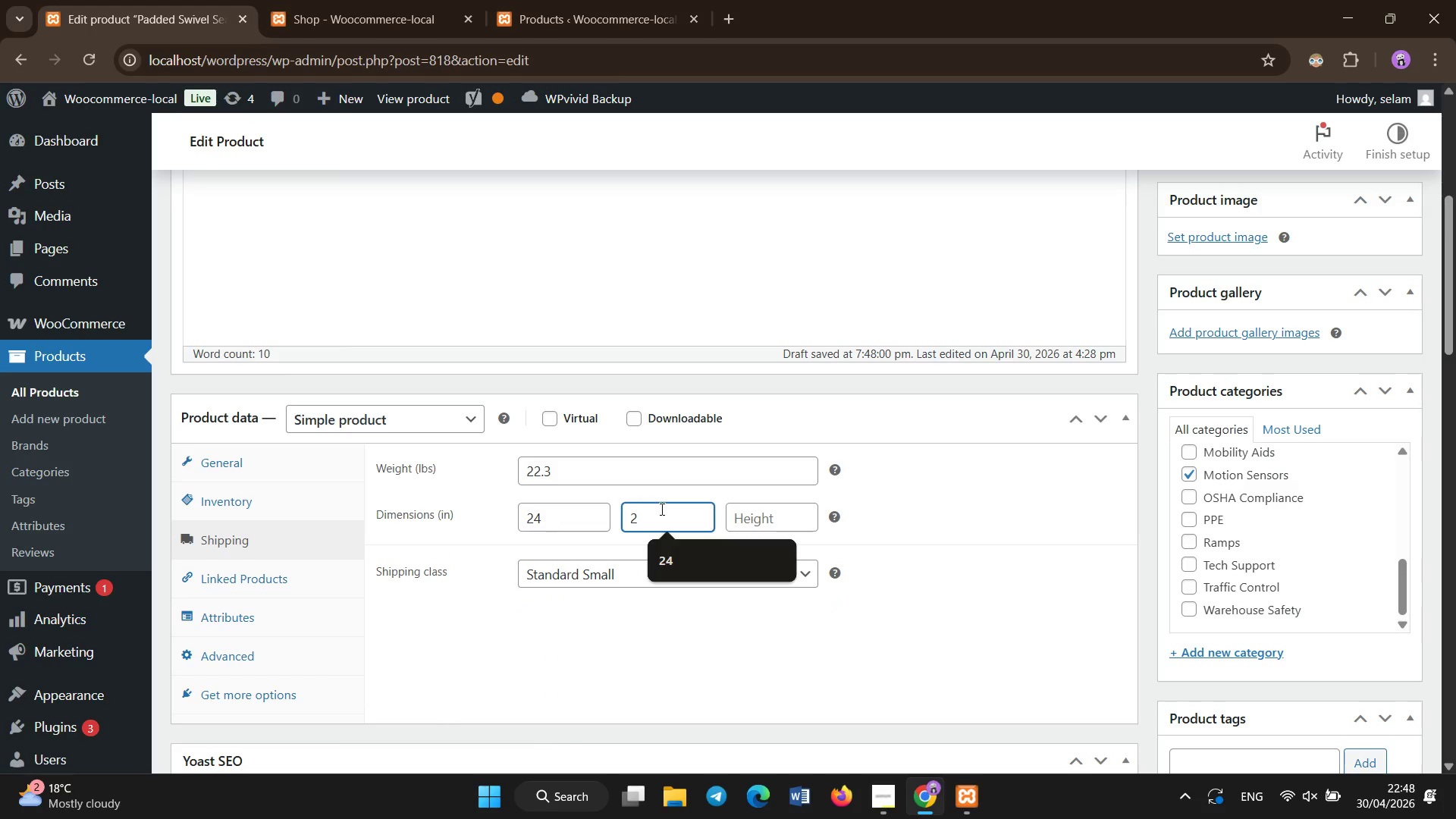 
key(Backspace)
 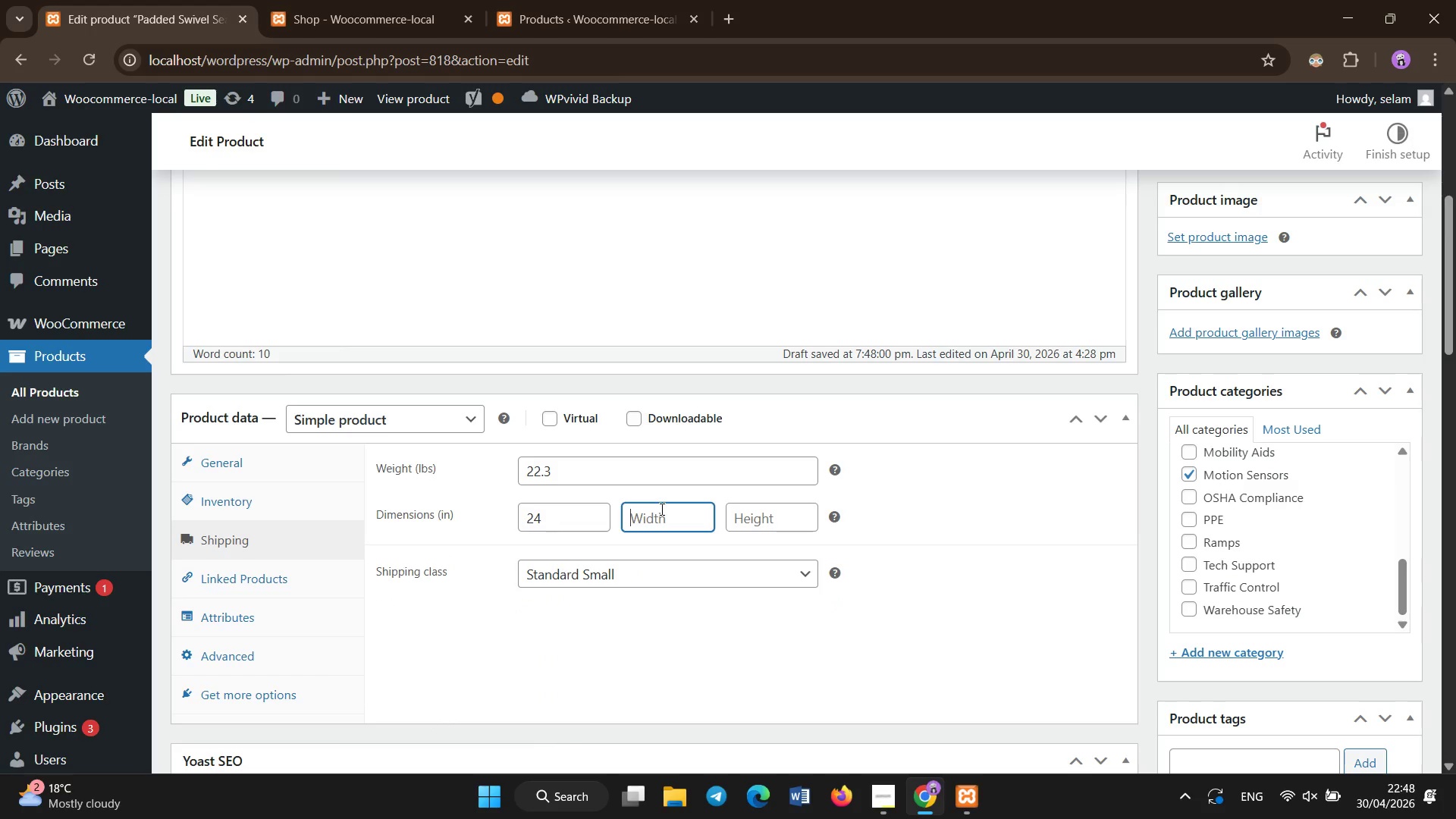 
key(Numpad3)
 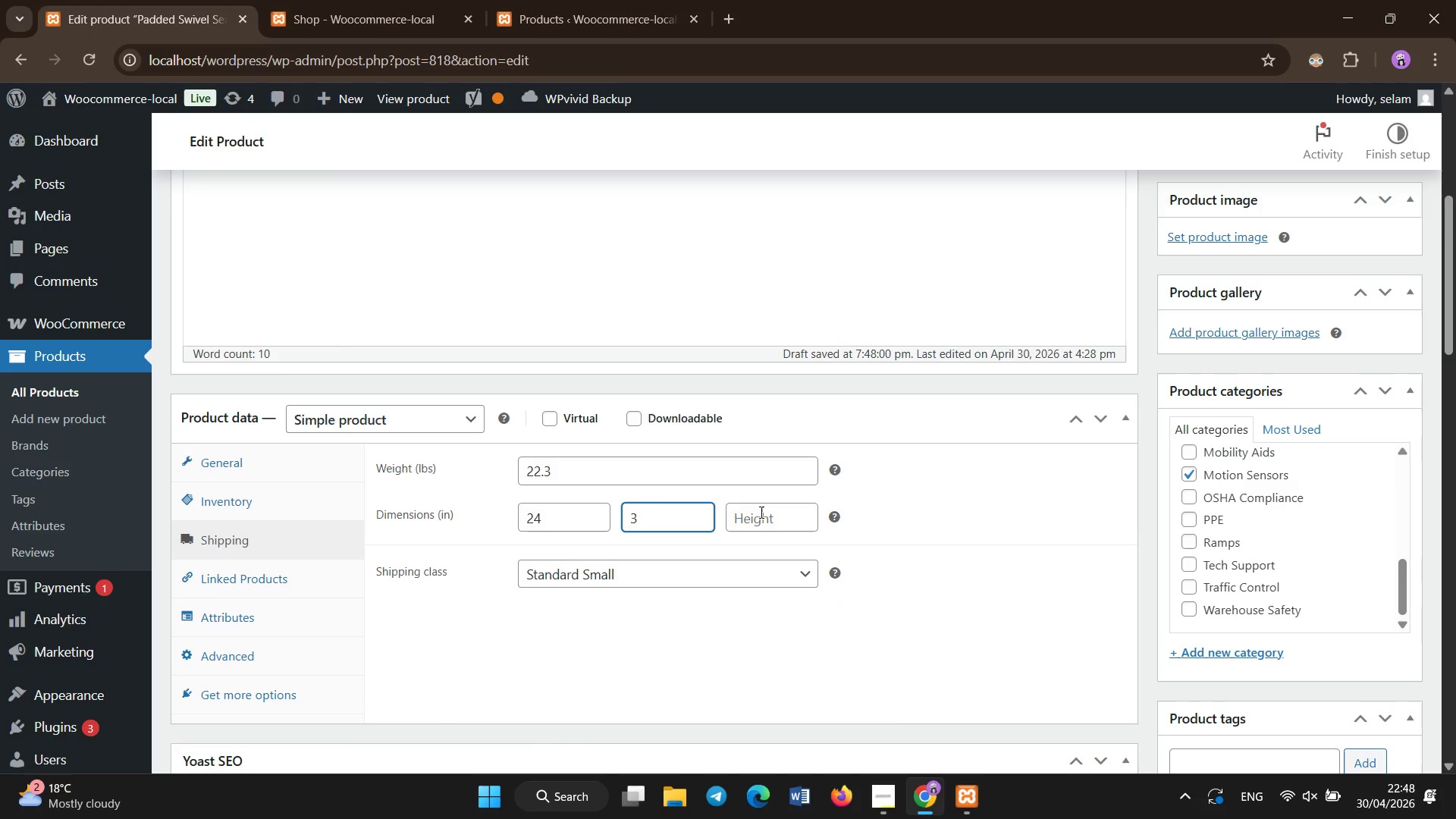 
left_click([761, 513])
 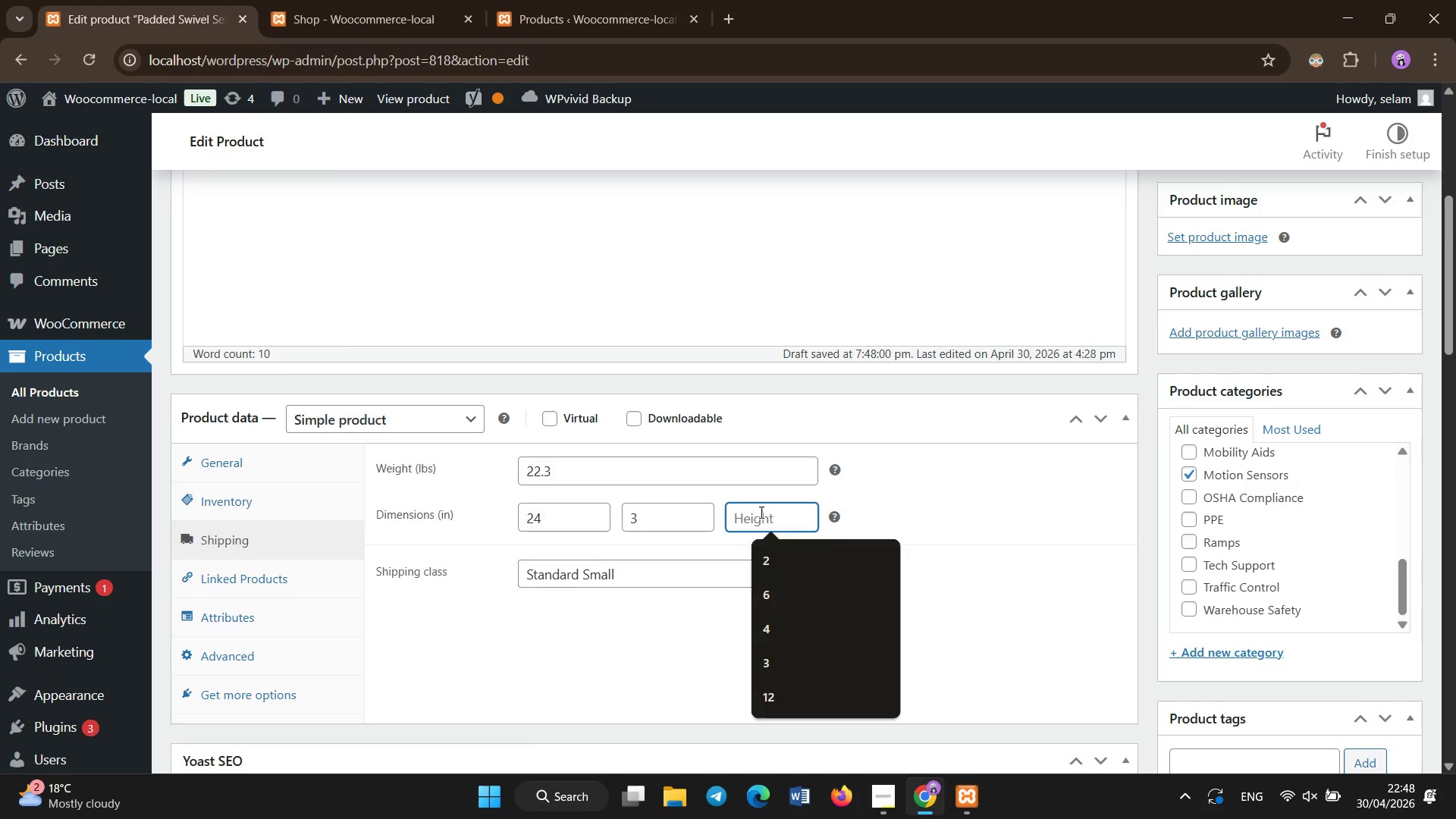 
key(Numpad3)
 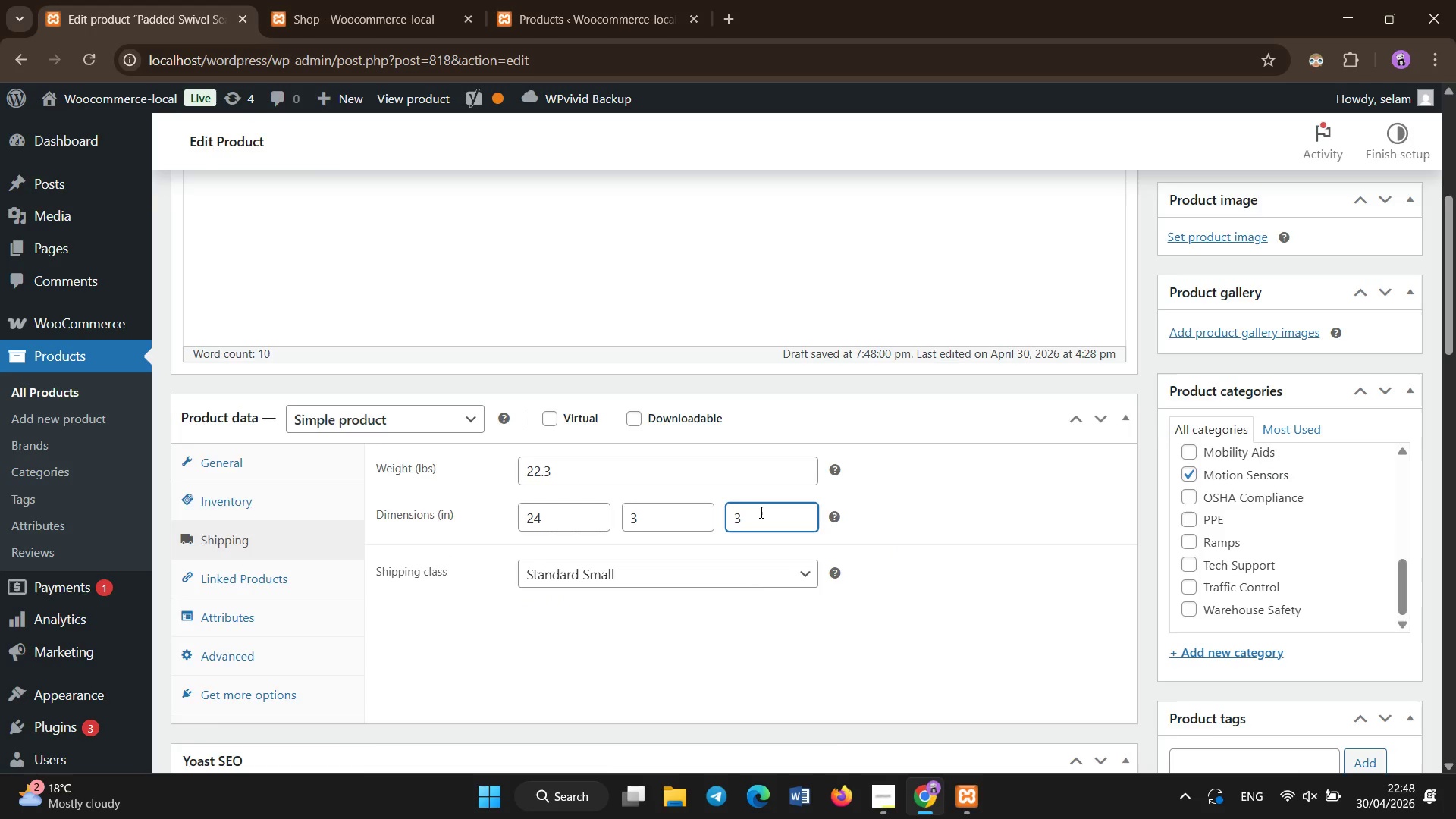 
scroll: coordinate [802, 492], scroll_direction: up, amount: 15.0
 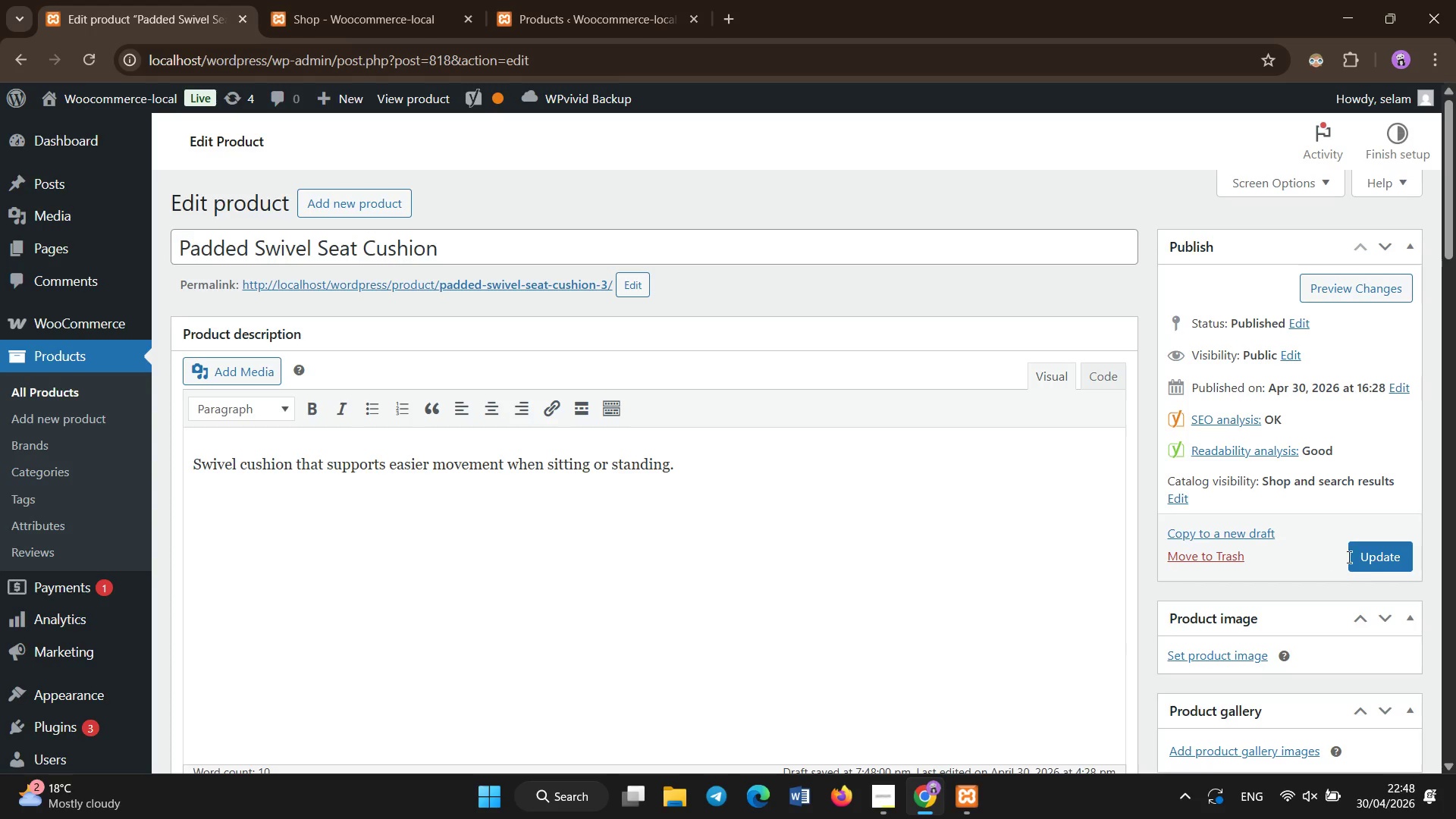 
double_click([1367, 557])
 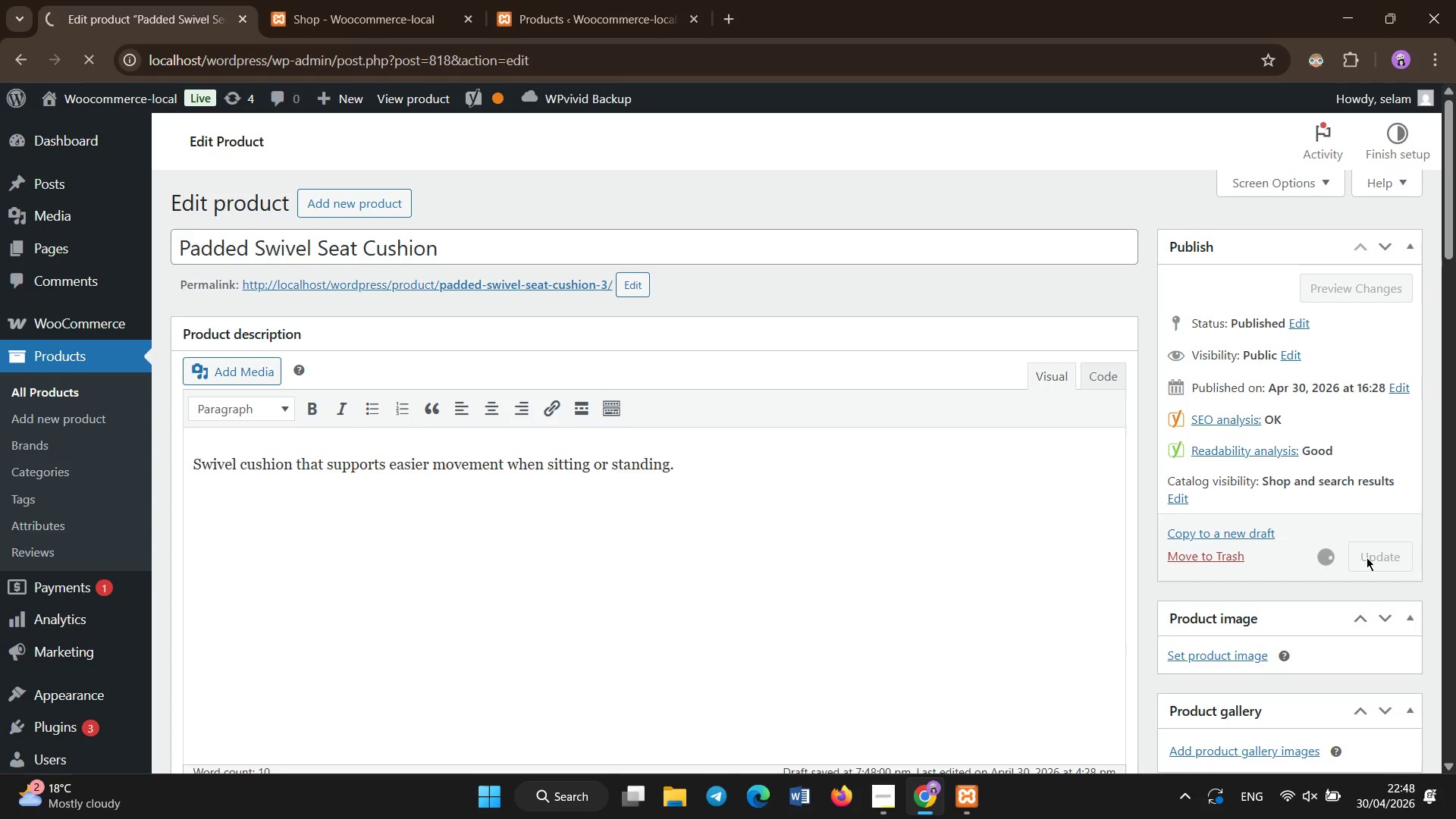 
wait(14.11)
 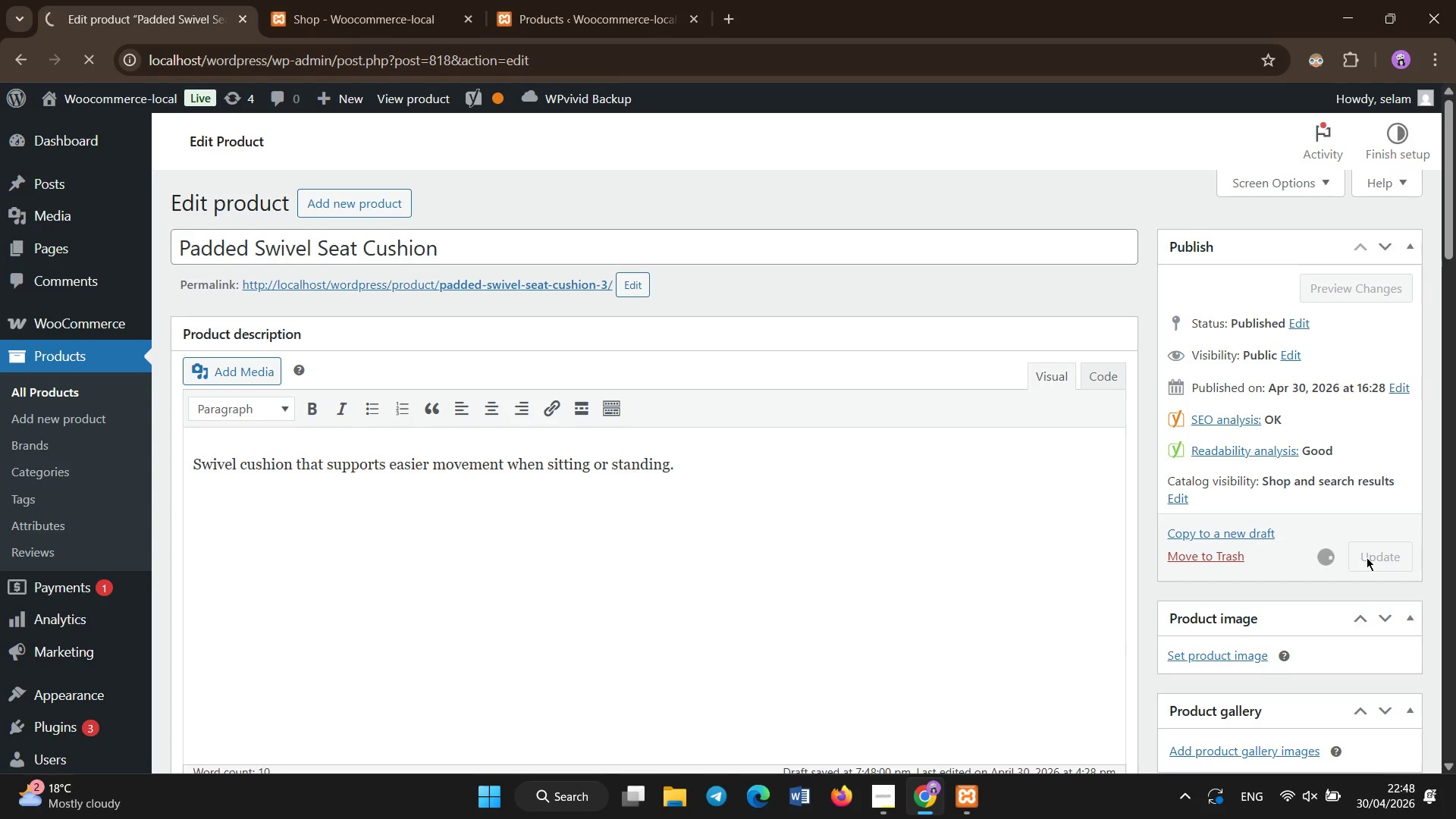 
left_click([578, 129])
 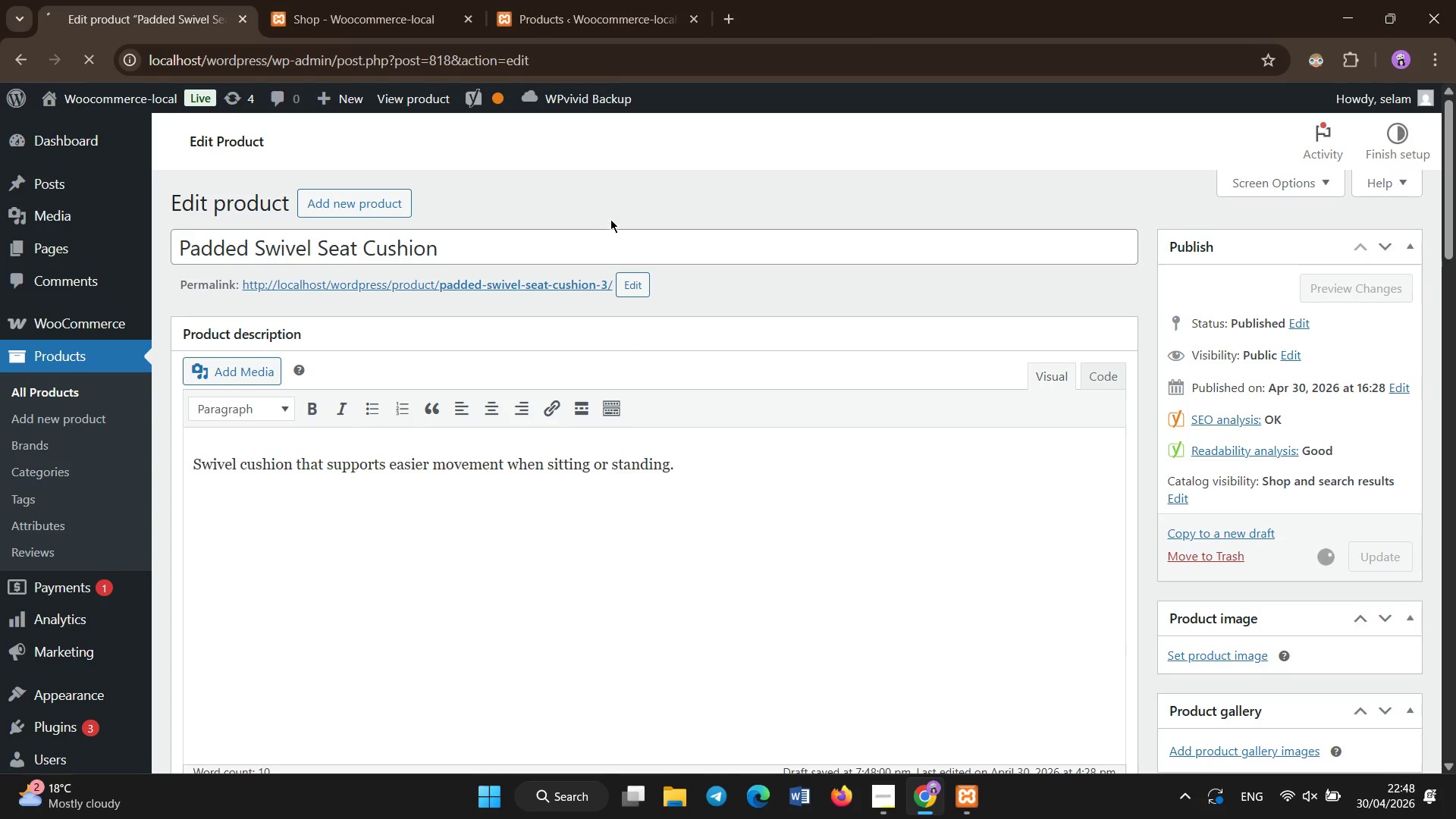 
wait(8.48)
 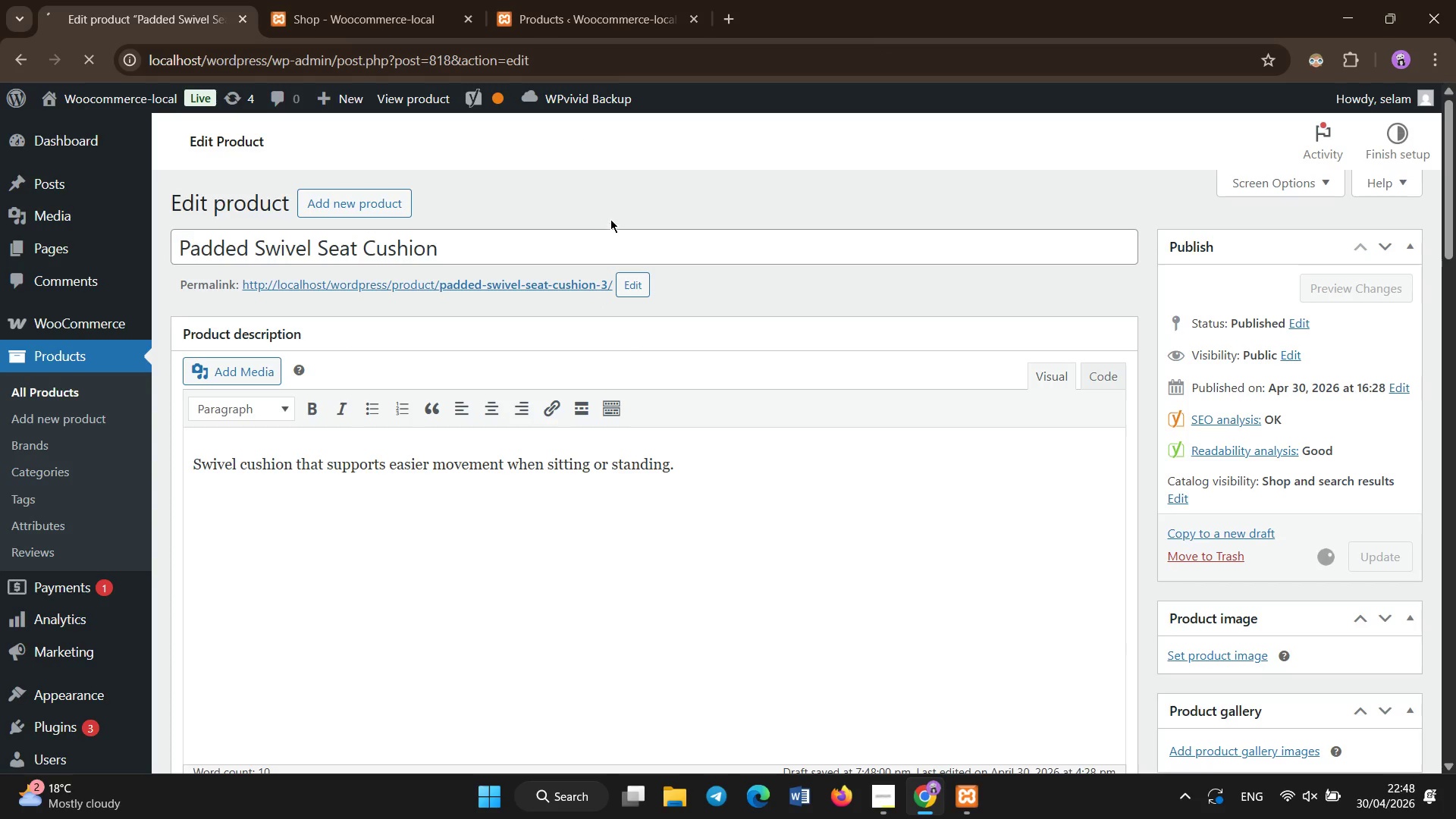 
left_click([97, 389])
 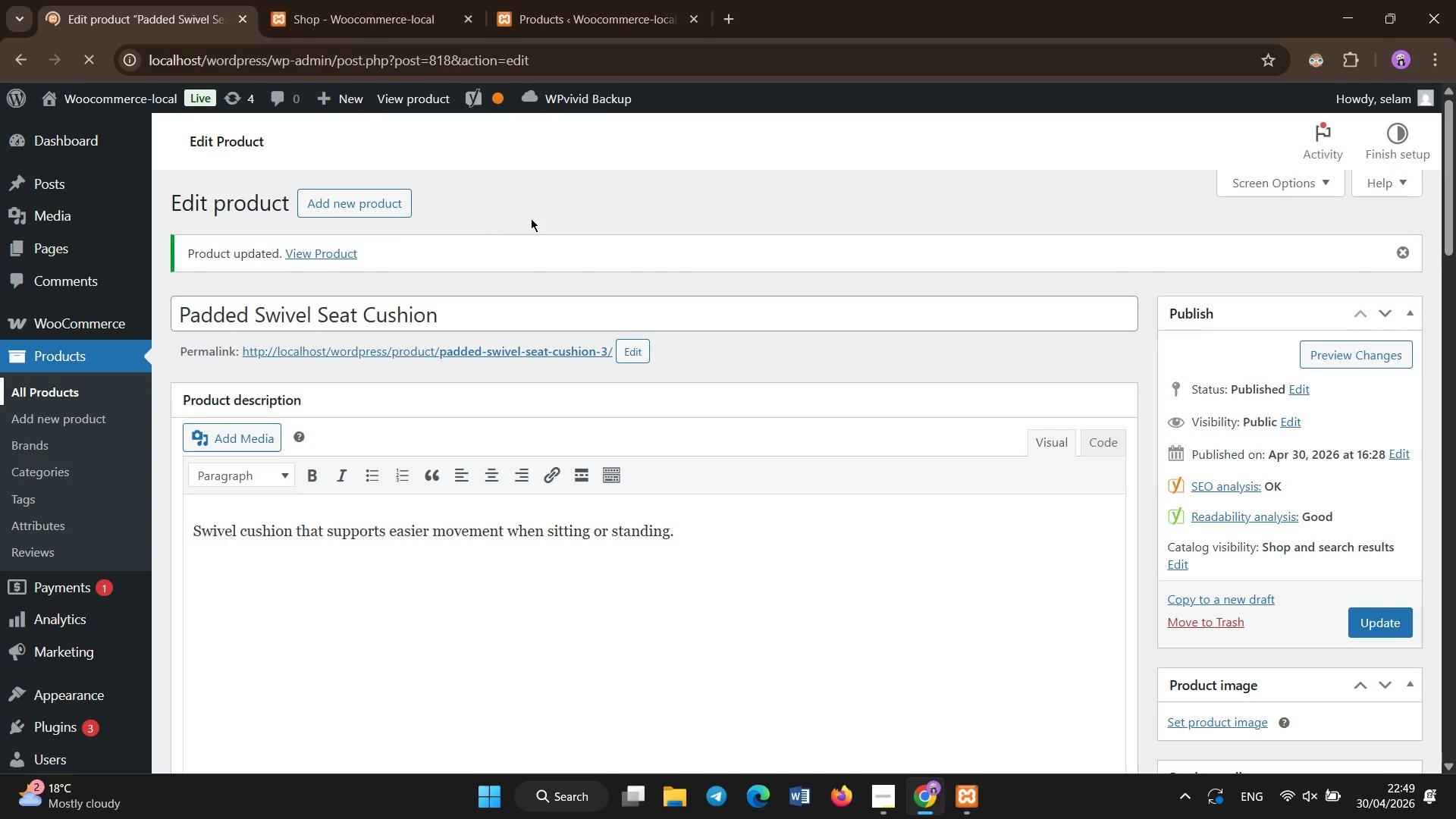 
wait(12.66)
 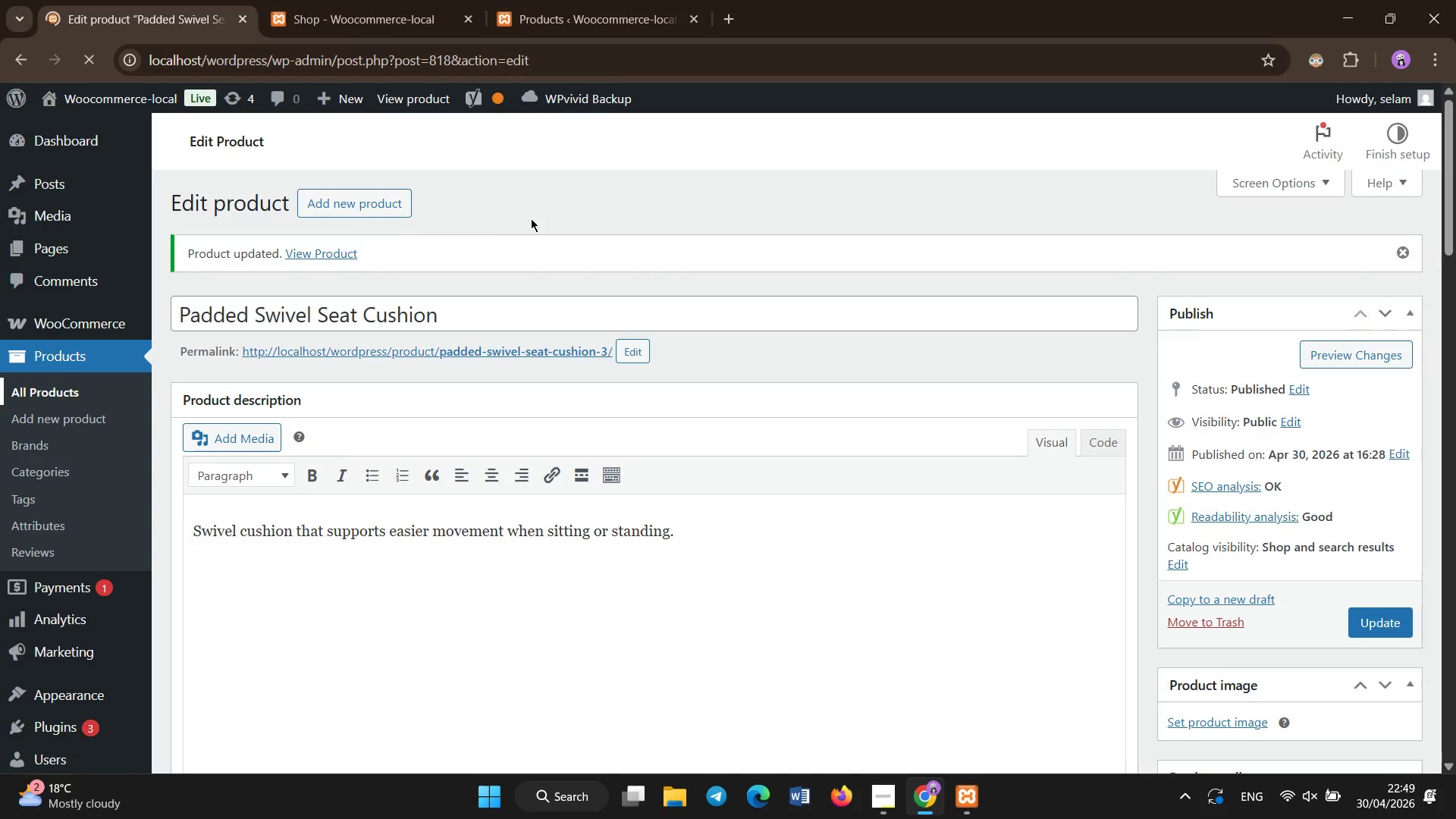 
scroll: coordinate [495, 260], scroll_direction: down, amount: 6.0
 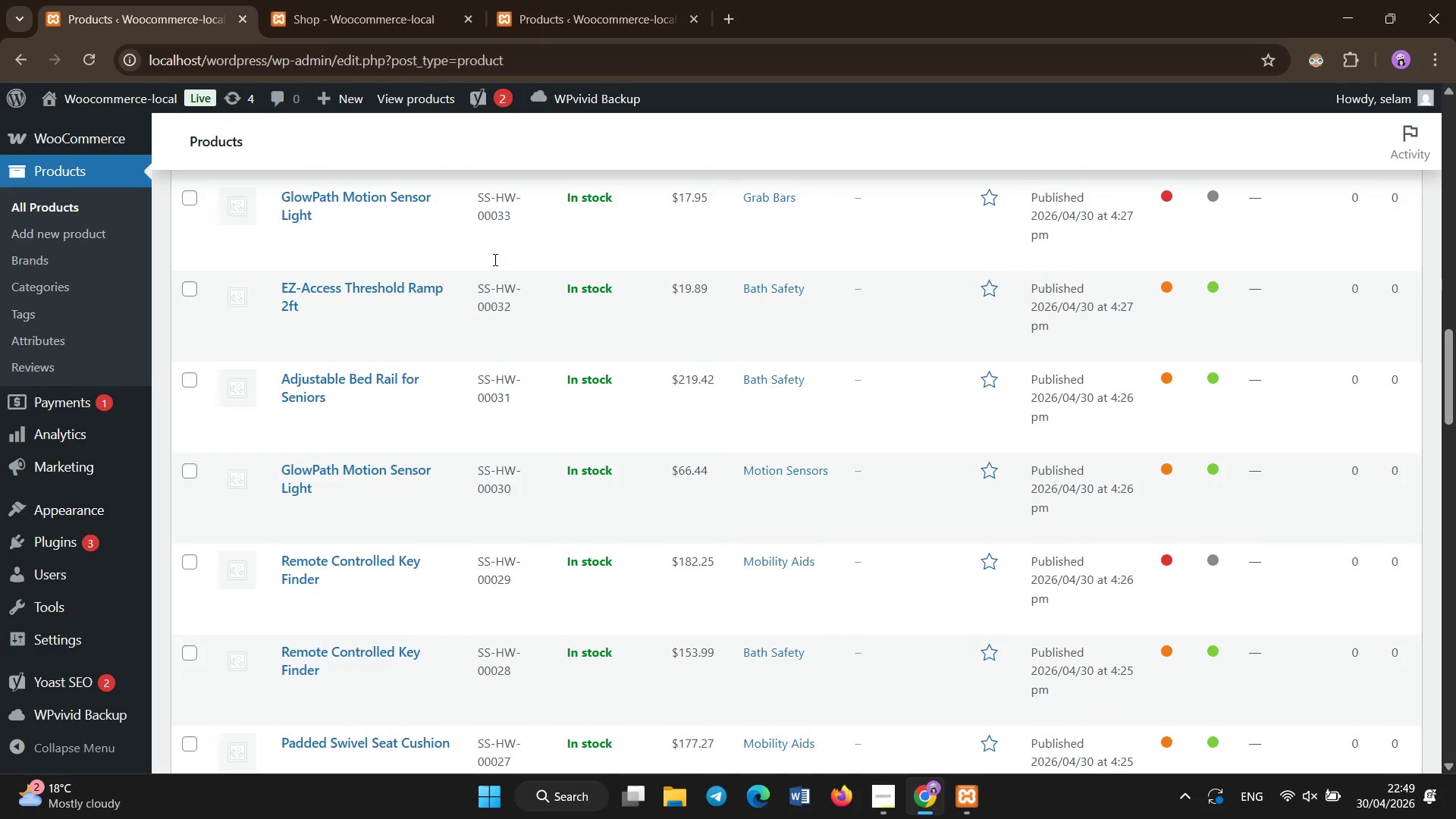 
scroll: coordinate [495, 260], scroll_direction: up, amount: 4.0
 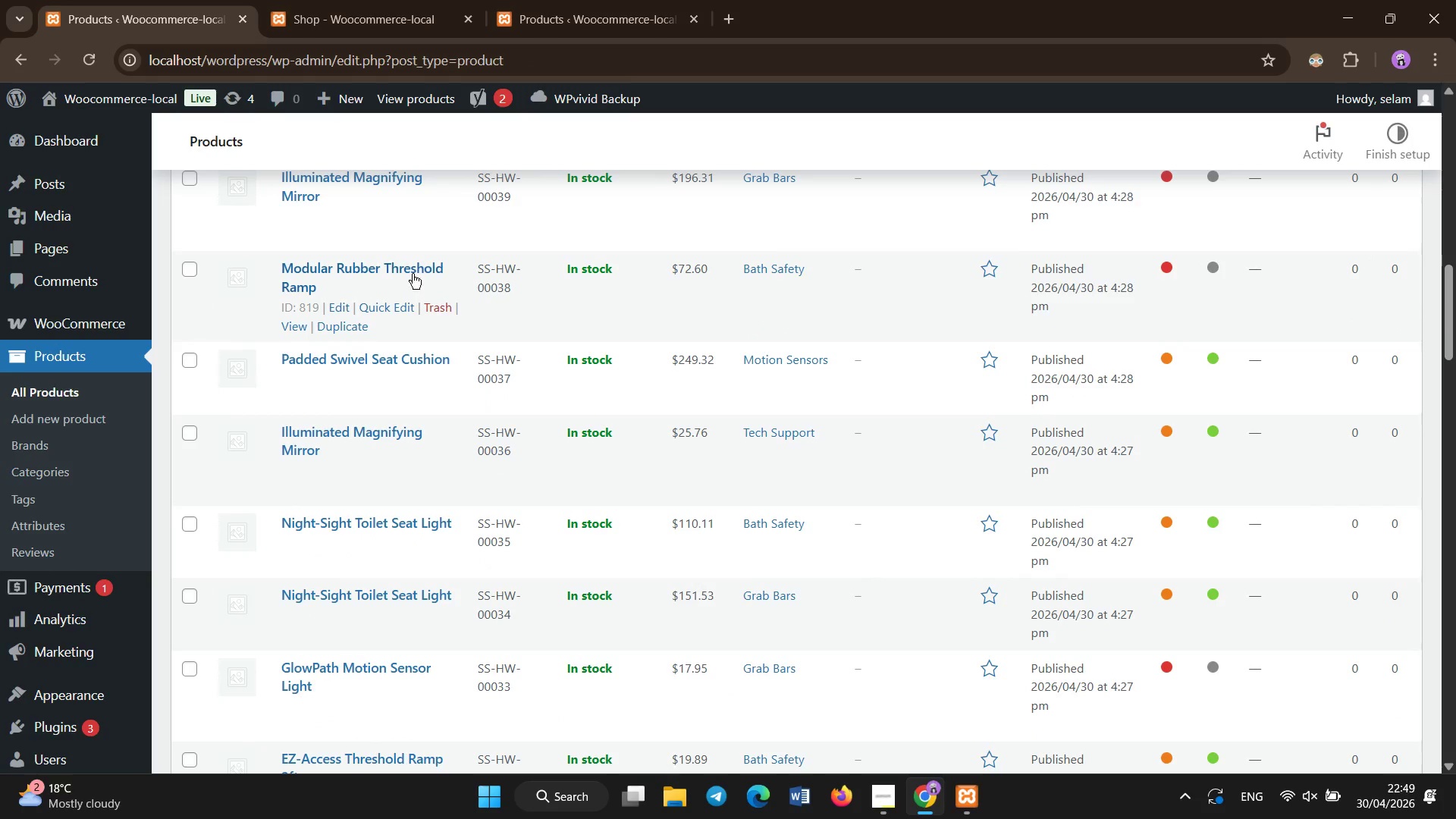 
left_click([410, 270])
 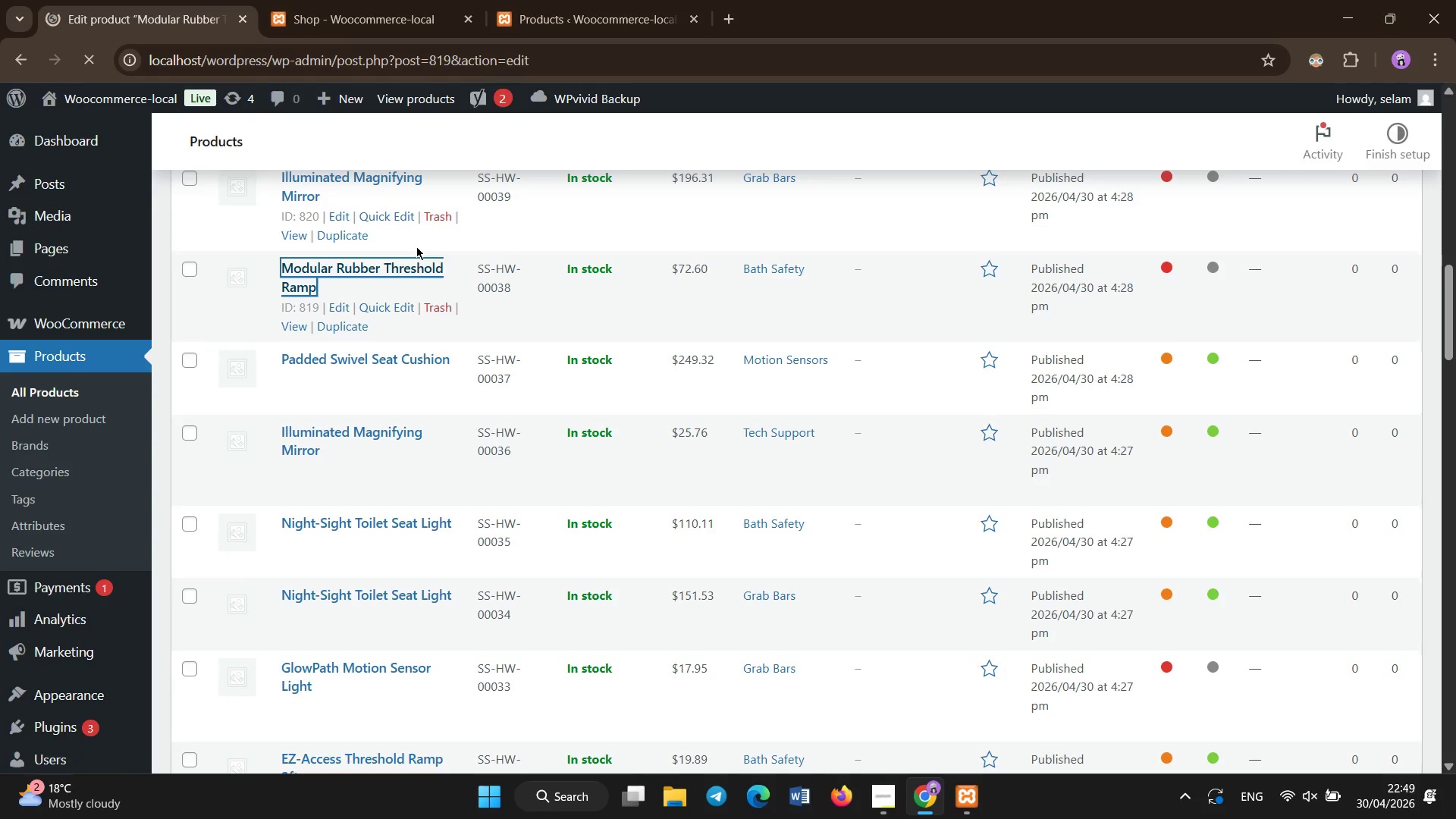 
wait(6.2)
 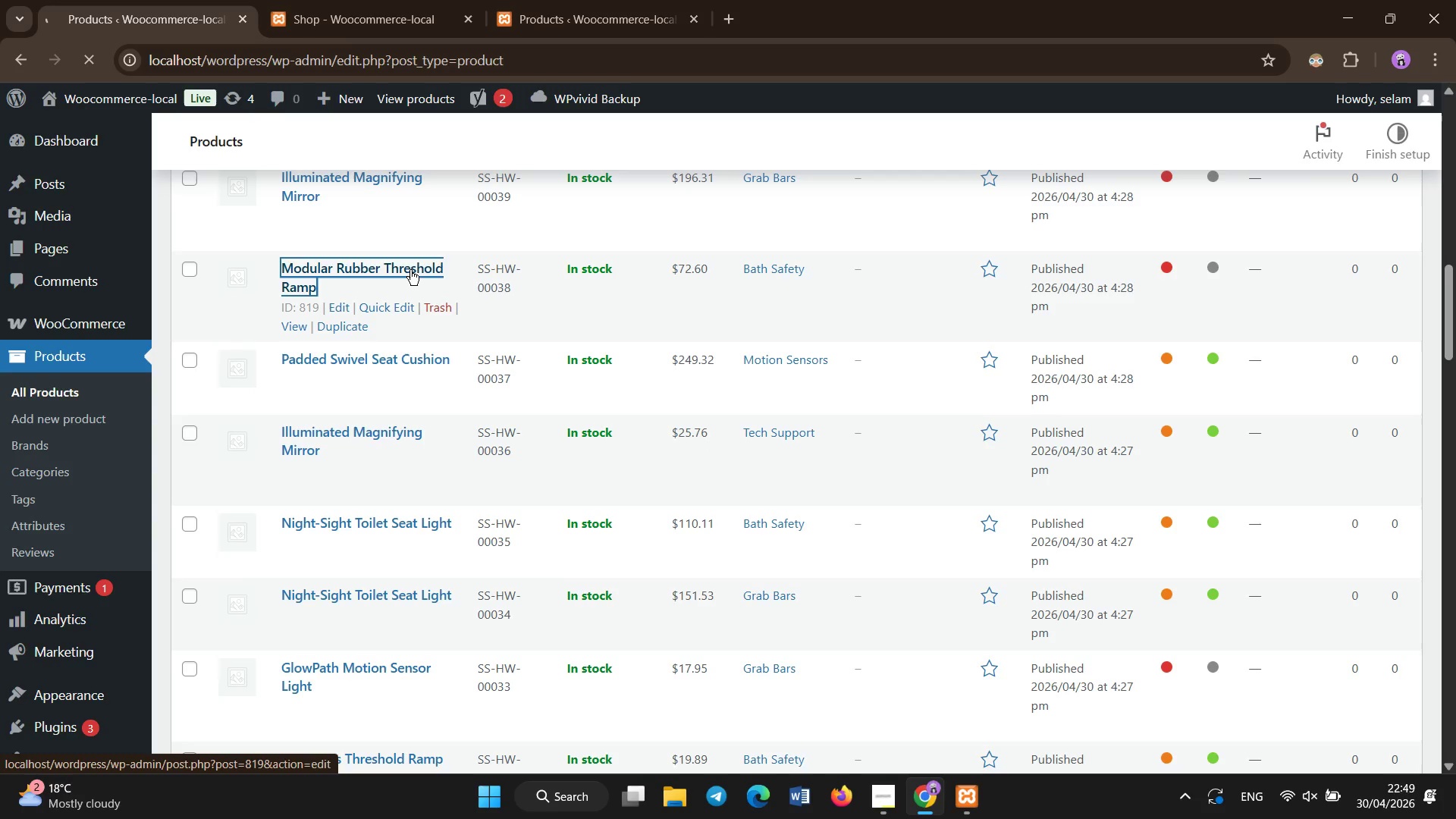 
left_click([351, 444])
 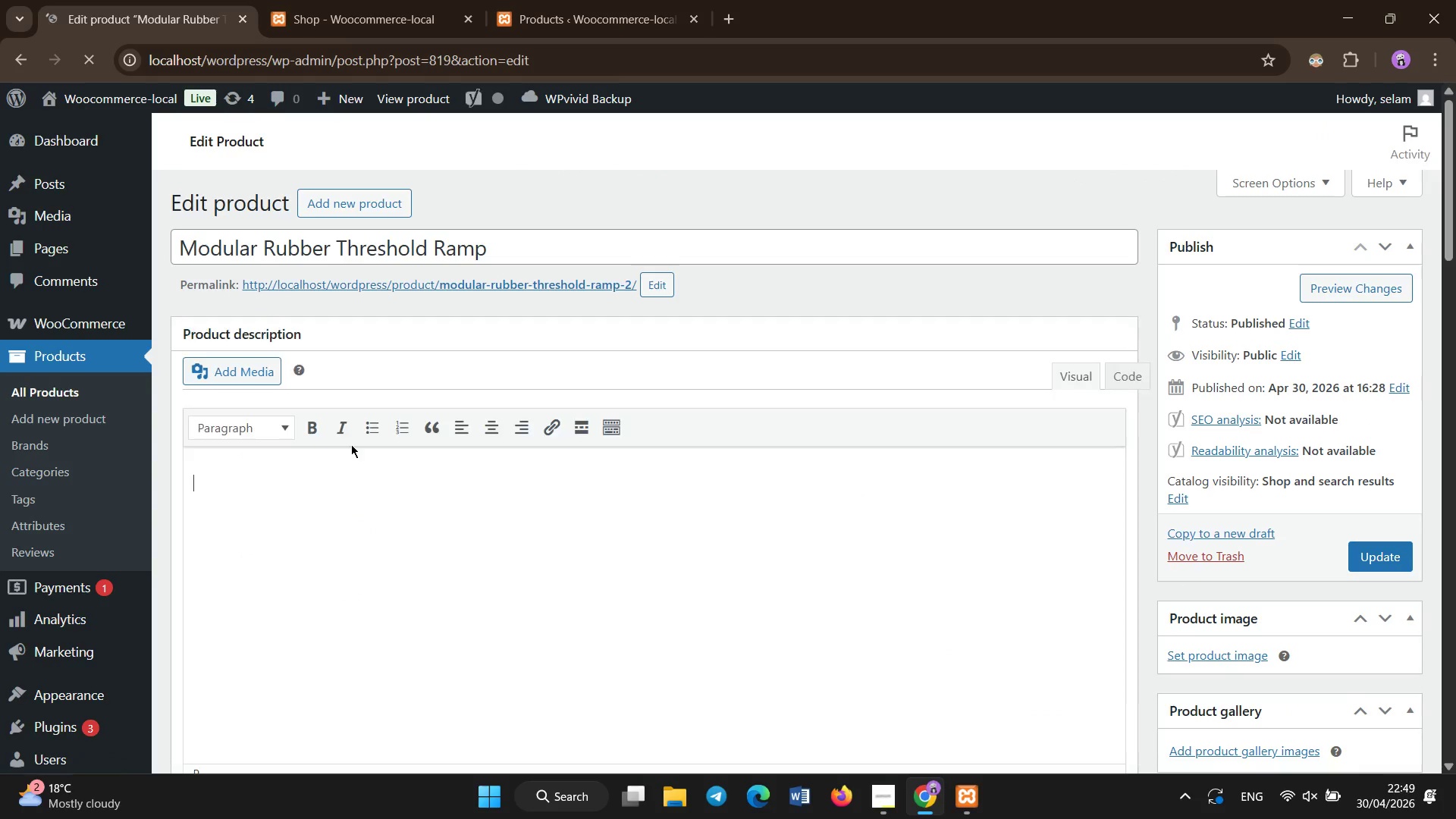 
type(Modular ramp system for ji)
key(Backspace)
key(Backspace)
type(improving accessibility and mobility indoors and outddo)
key(Backspace)
key(Backspace)
type(oors.)
 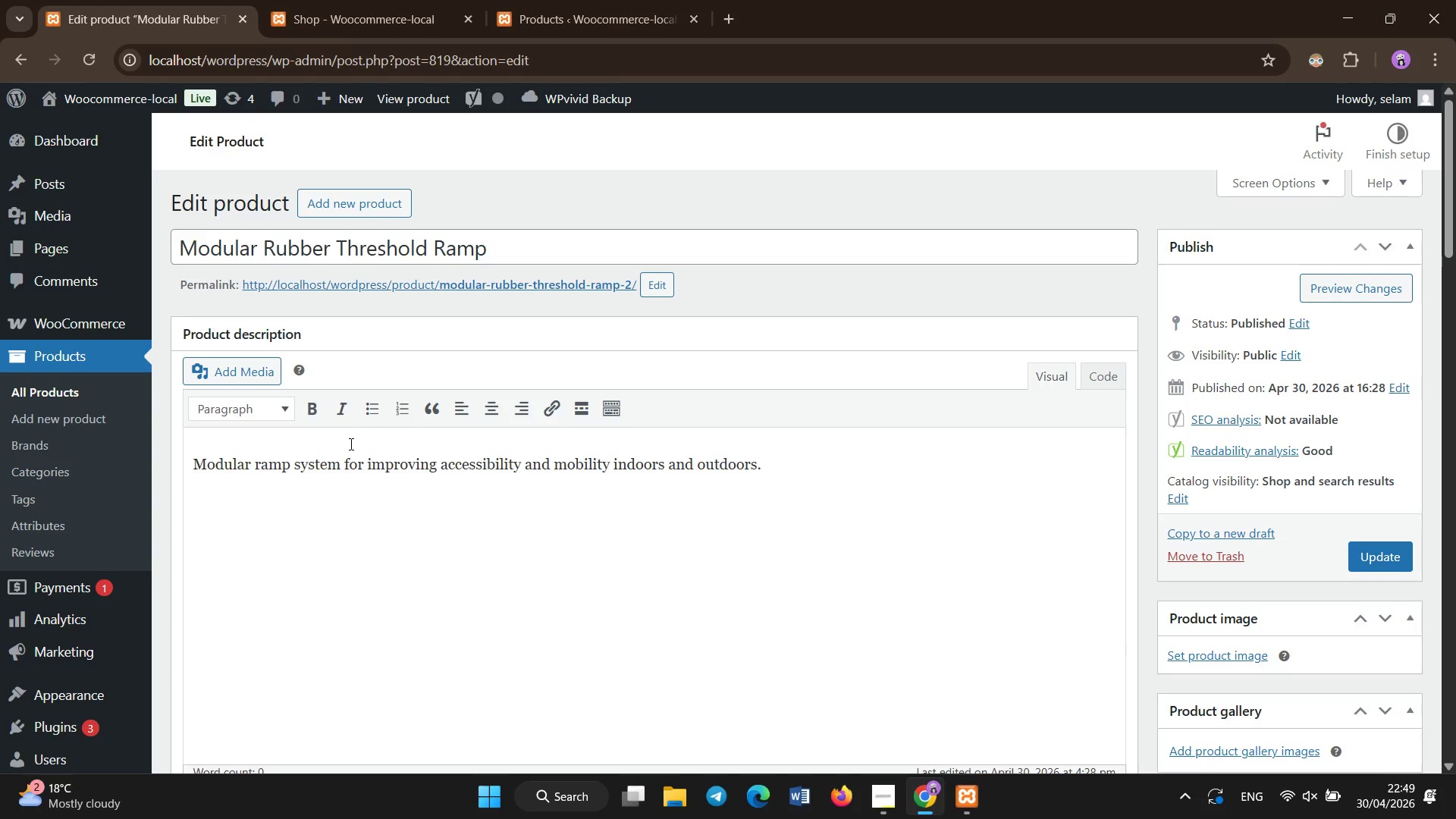 
scroll: coordinate [356, 498], scroll_direction: down, amount: 7.0
 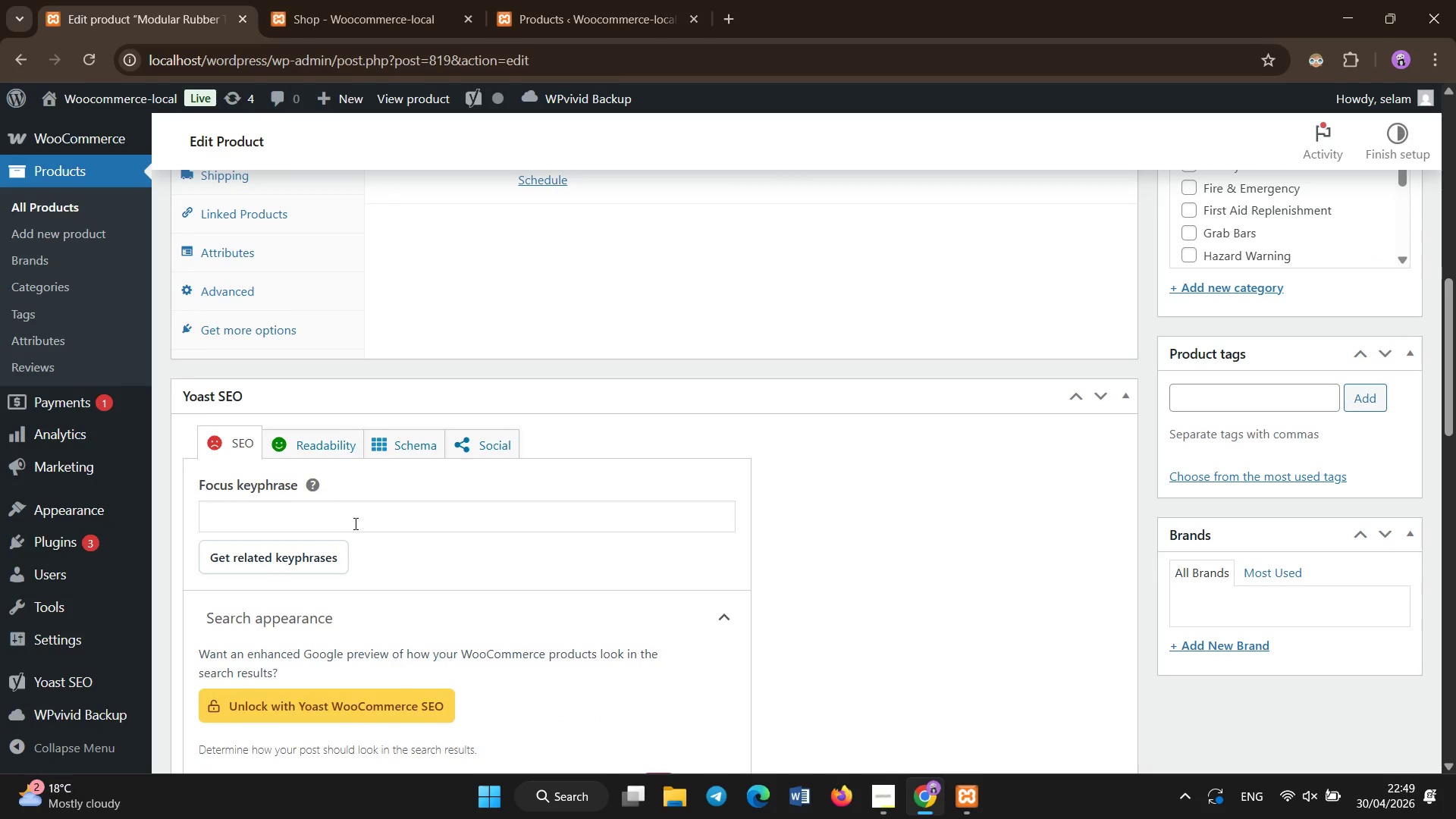 
left_click([356, 524])
 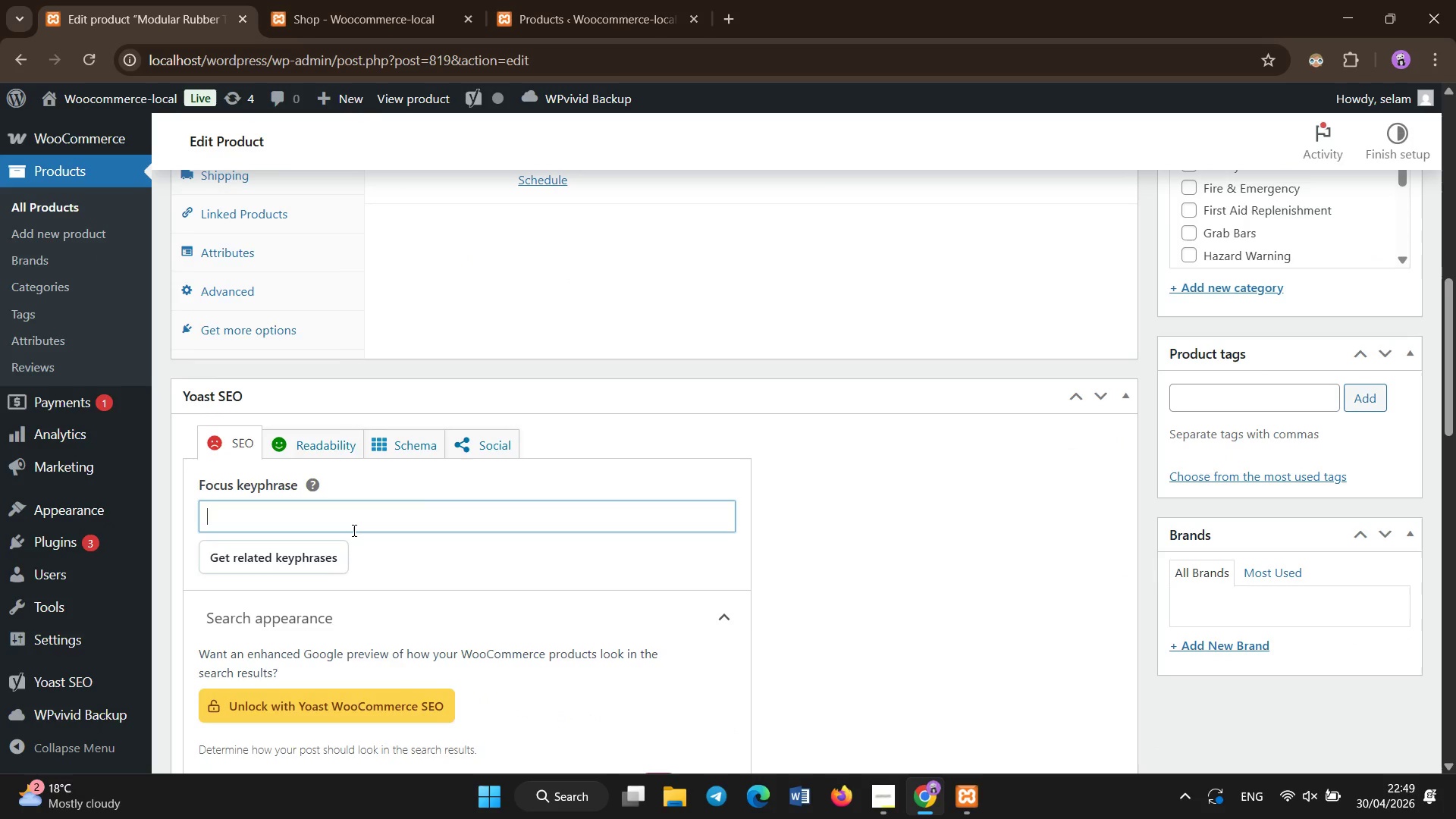 
type(modular ramp accessibility)
 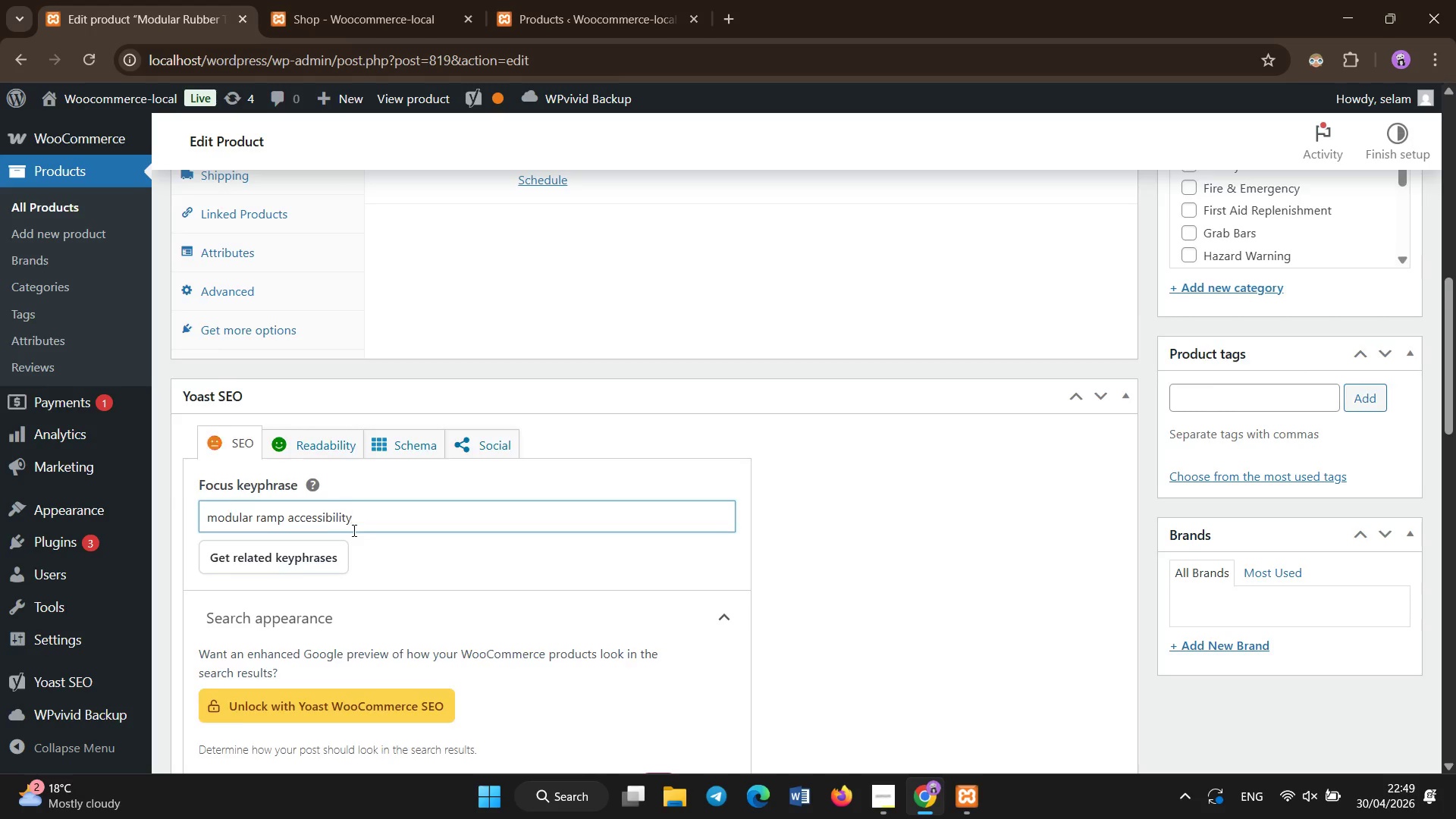 
scroll: coordinate [354, 531], scroll_direction: down, amount: 6.0
 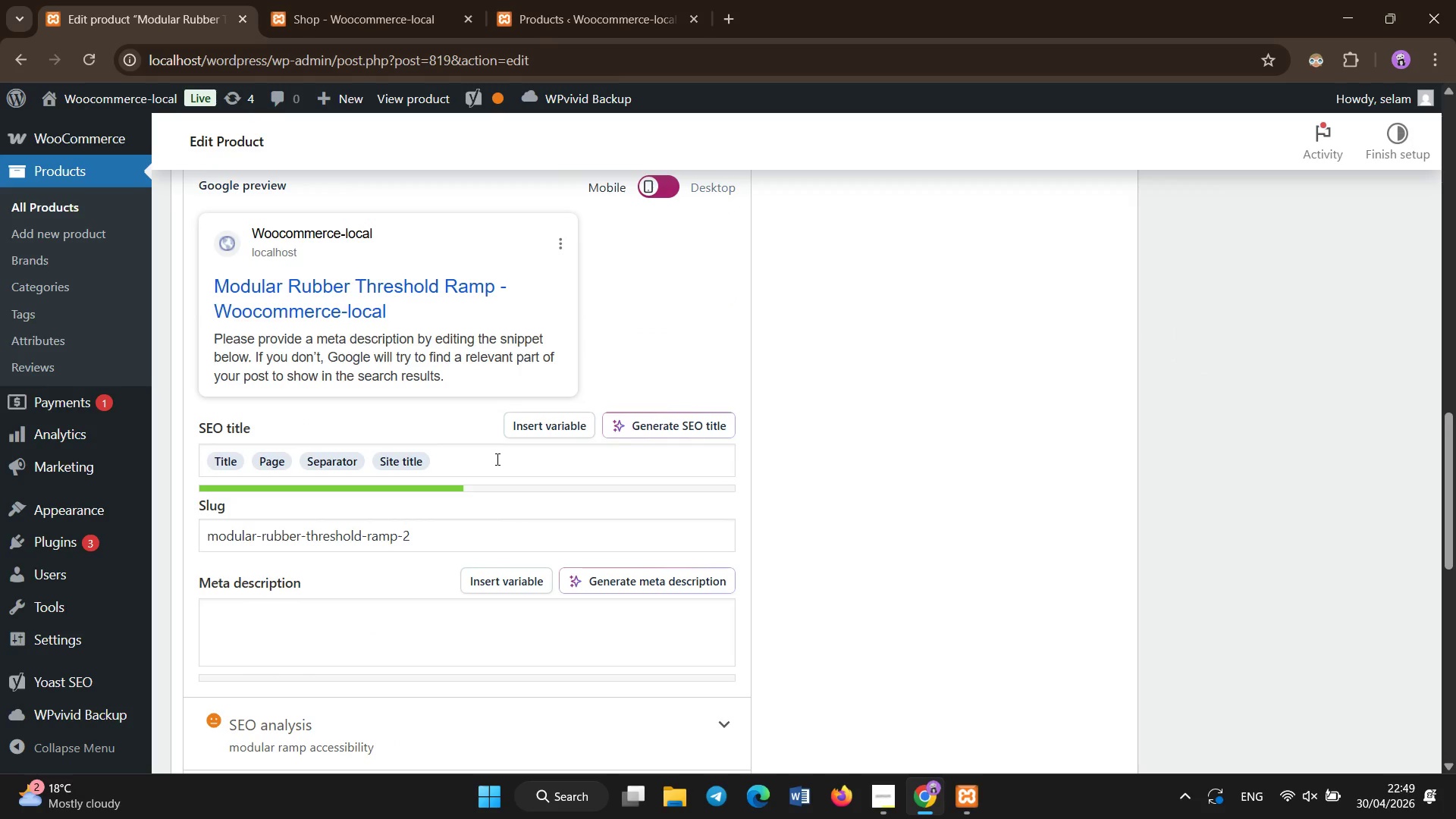 
left_click([497, 460])
 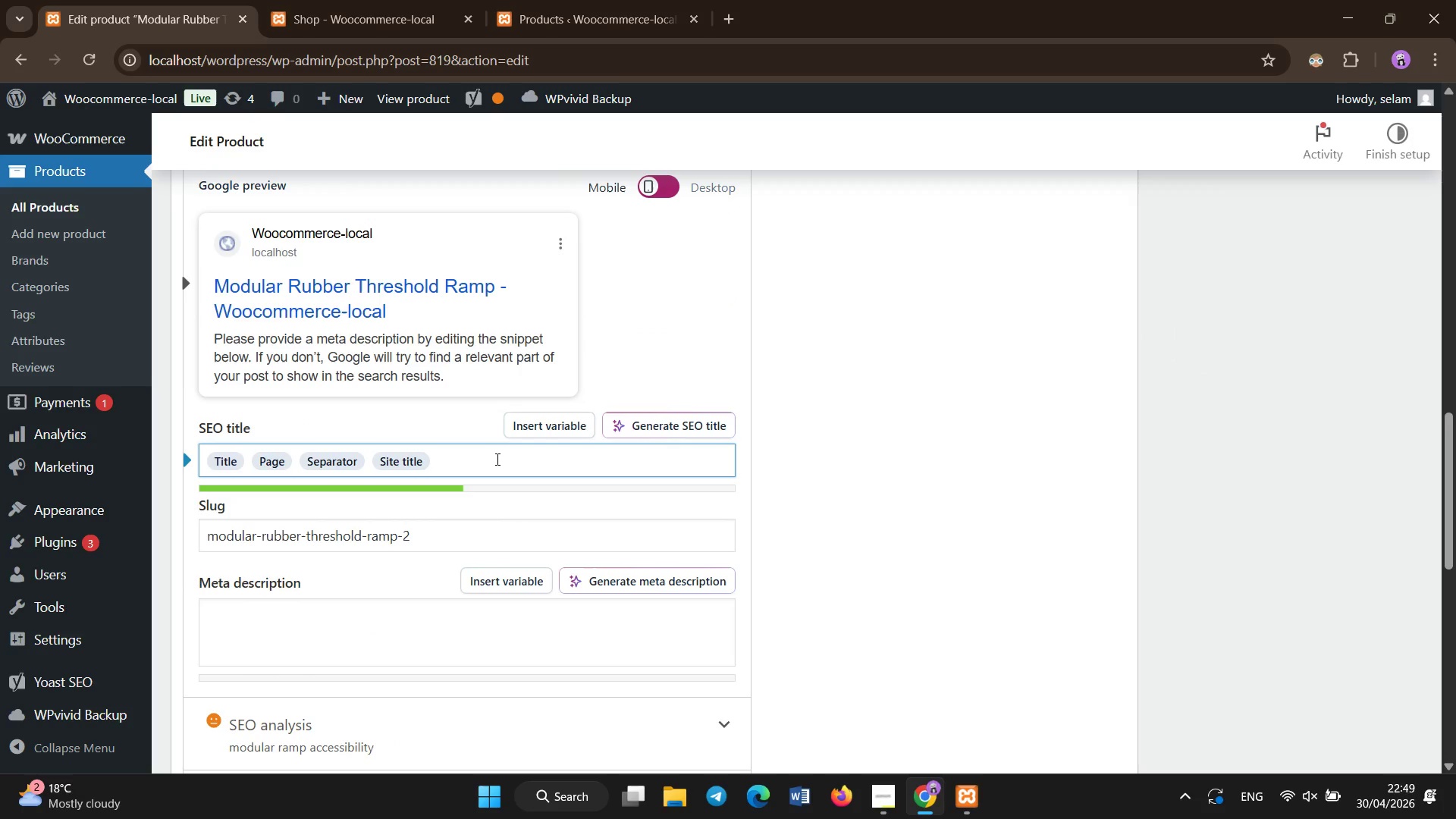 
key(Backspace)
 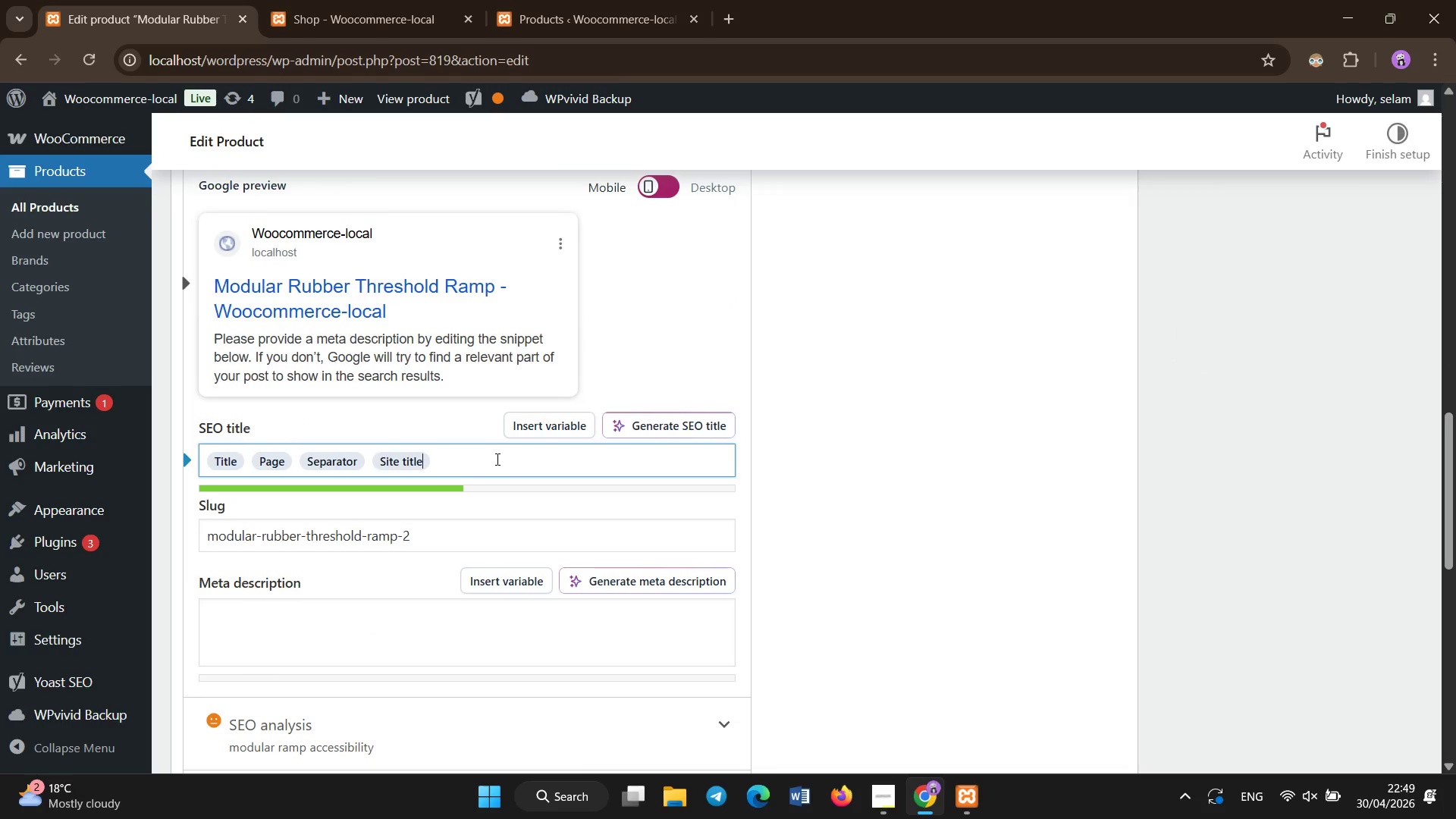 
key(Backspace)
 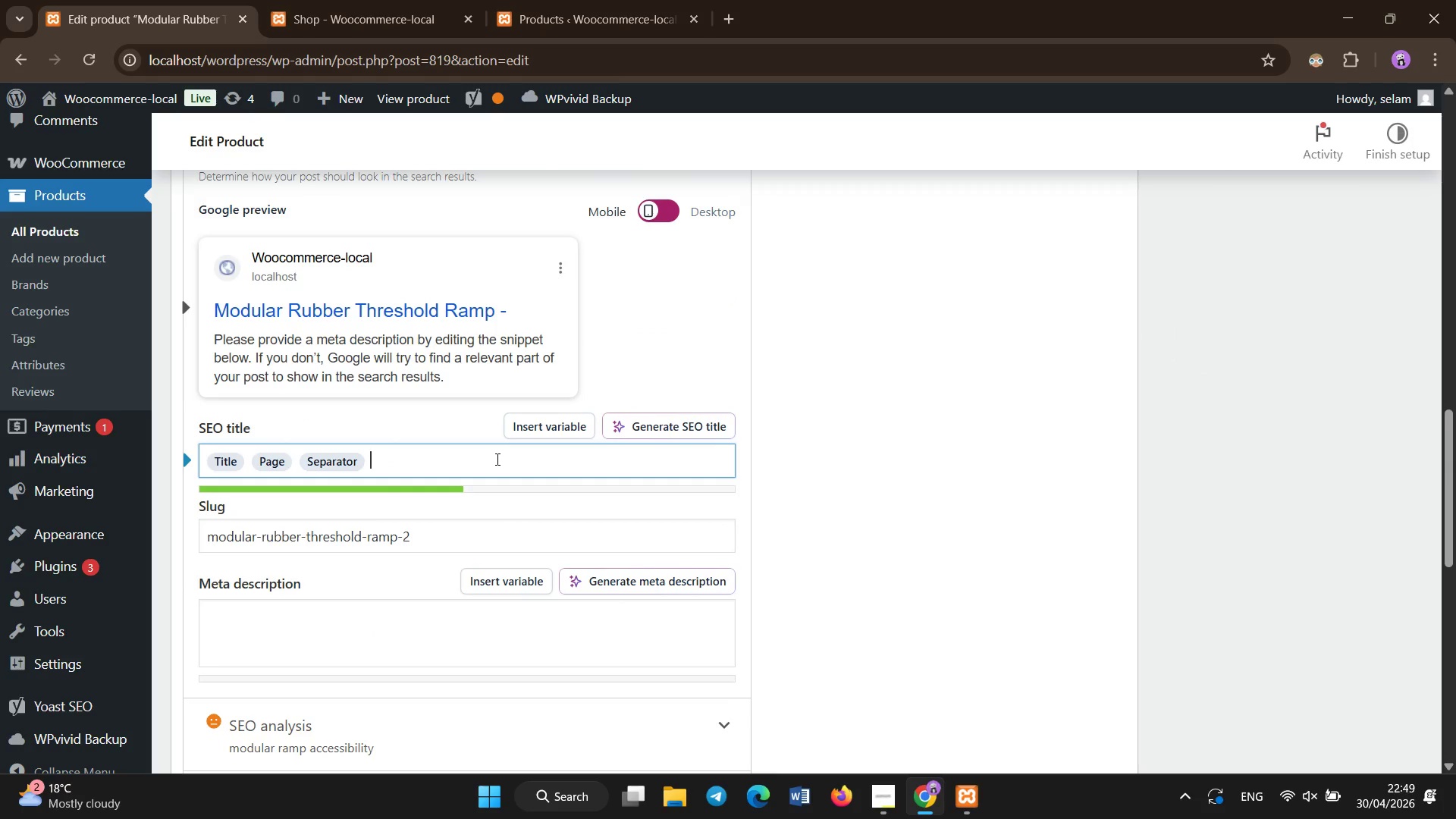 
key(Backspace)
 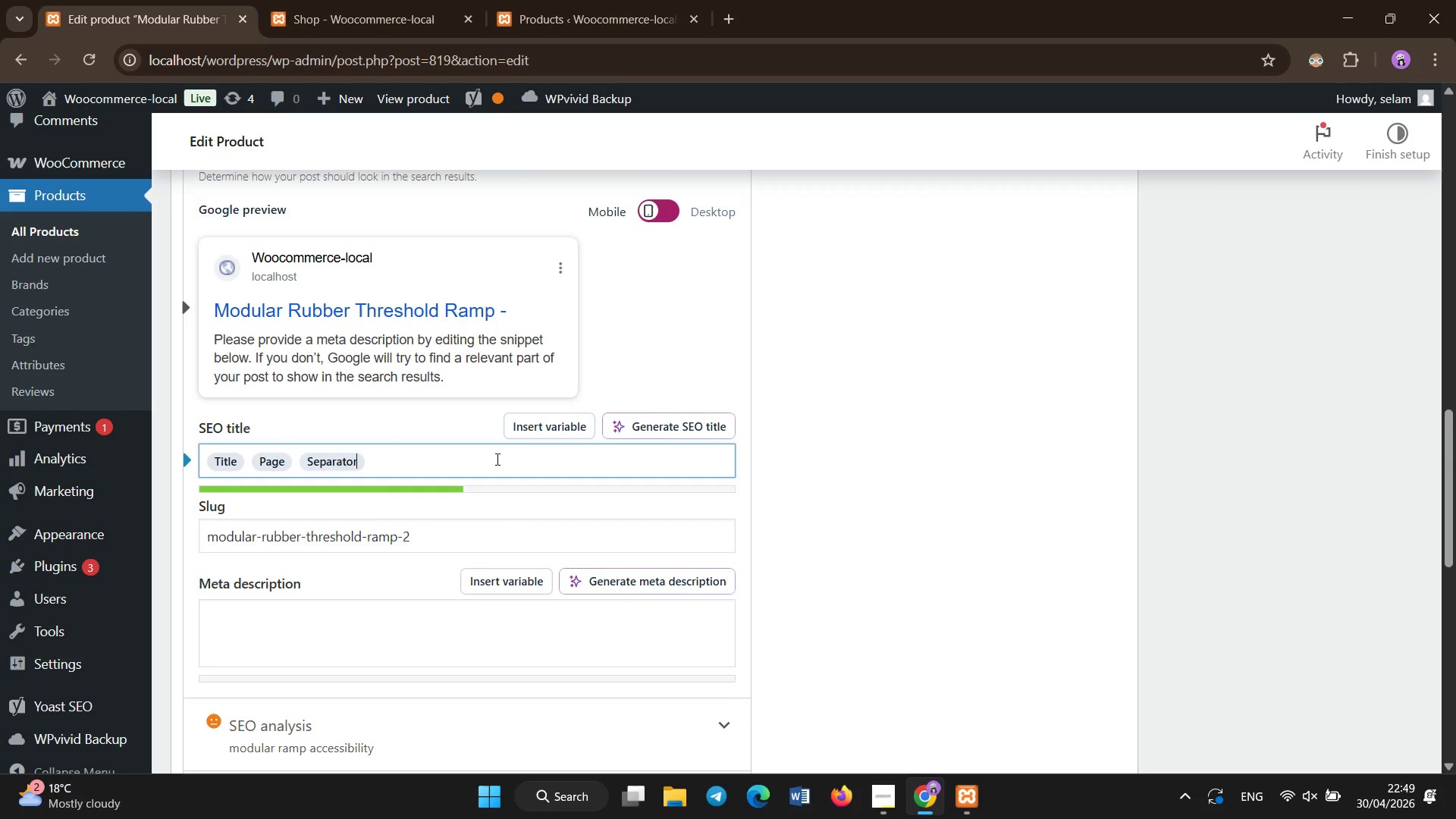 
key(Backspace)
 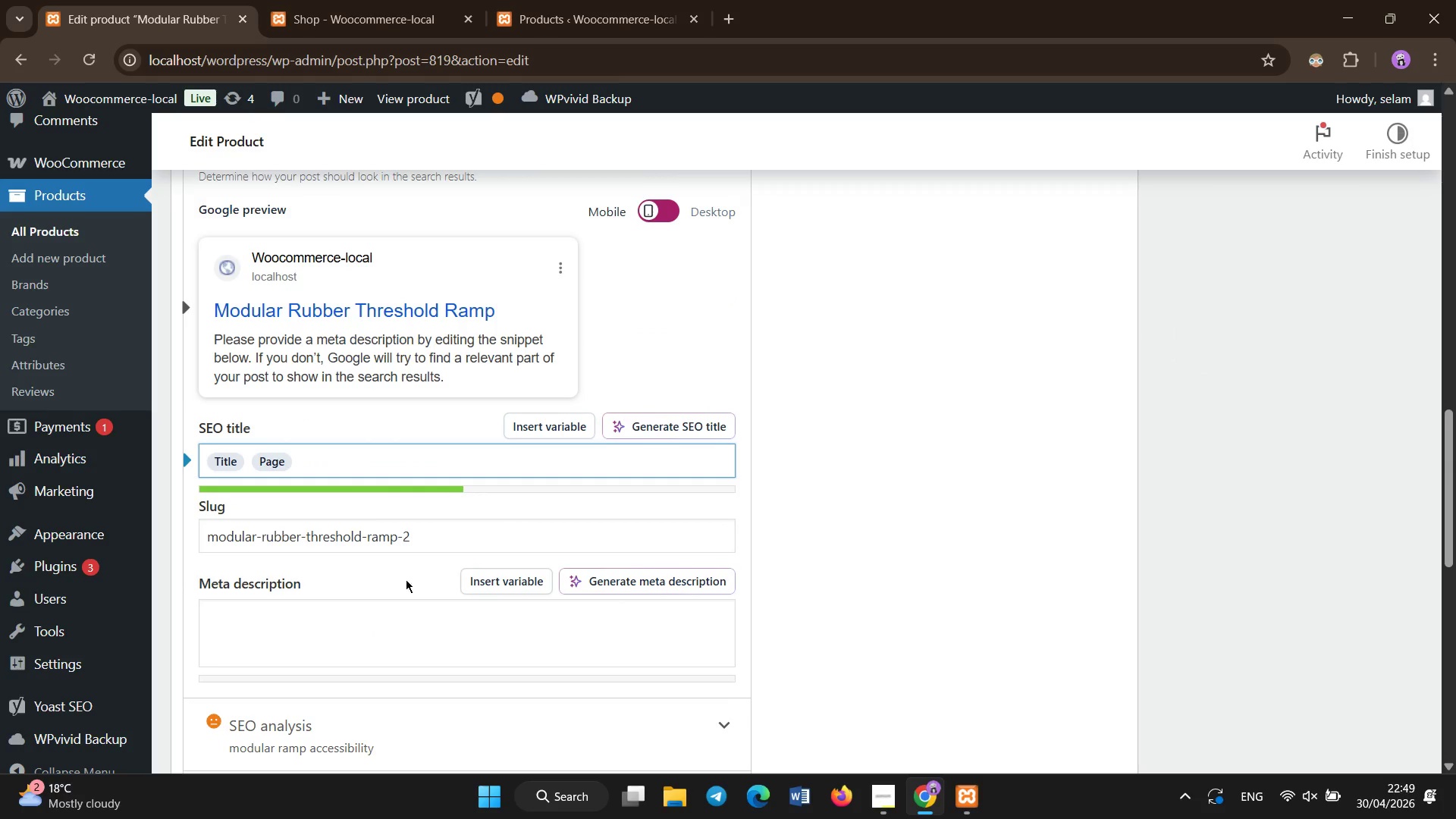 
left_click([370, 601])
 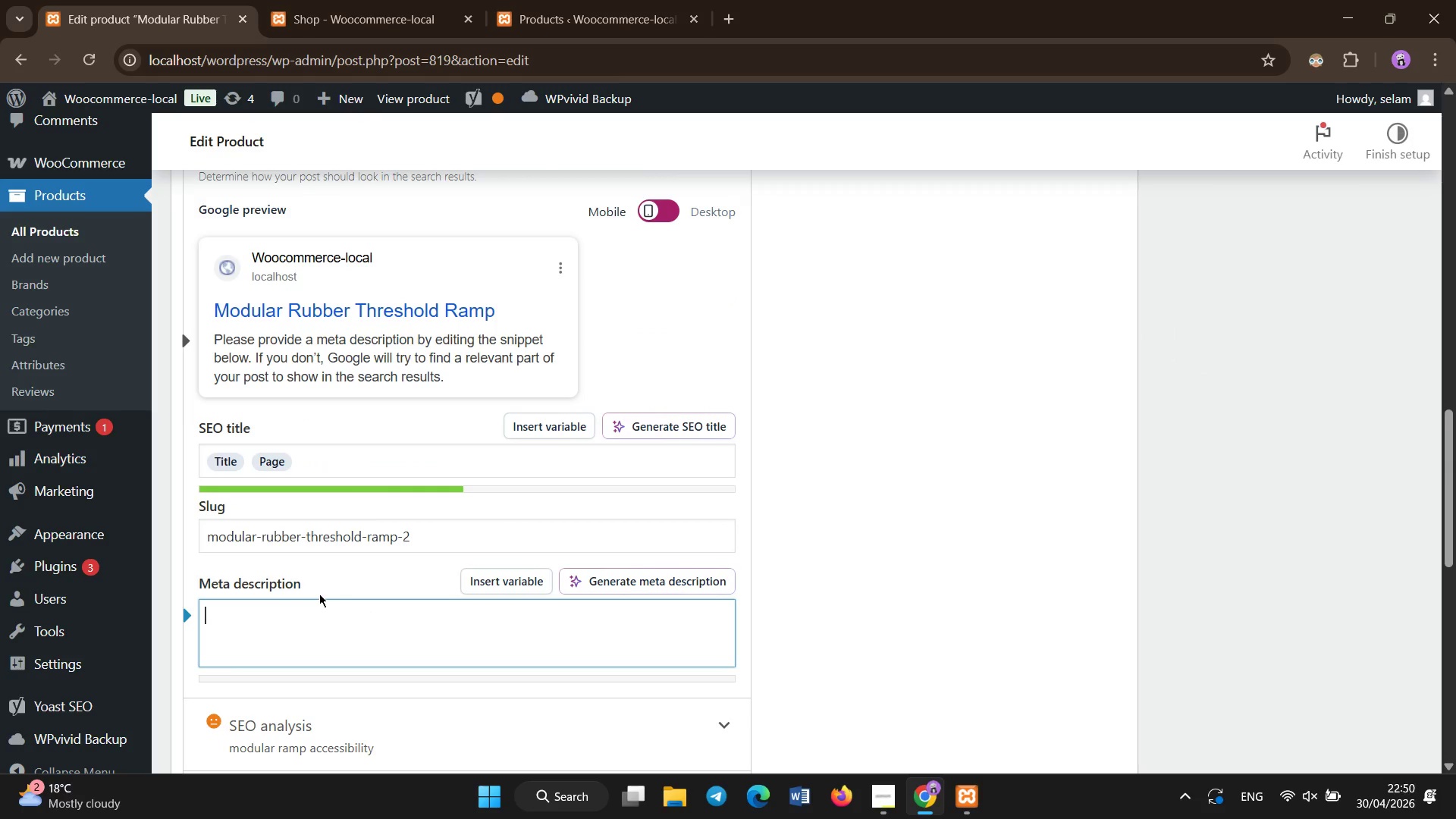 
type(Accessibility-focused rubber ramp designed for aging-in-place mobility, enabling safe movement across uneven surfaces.)
 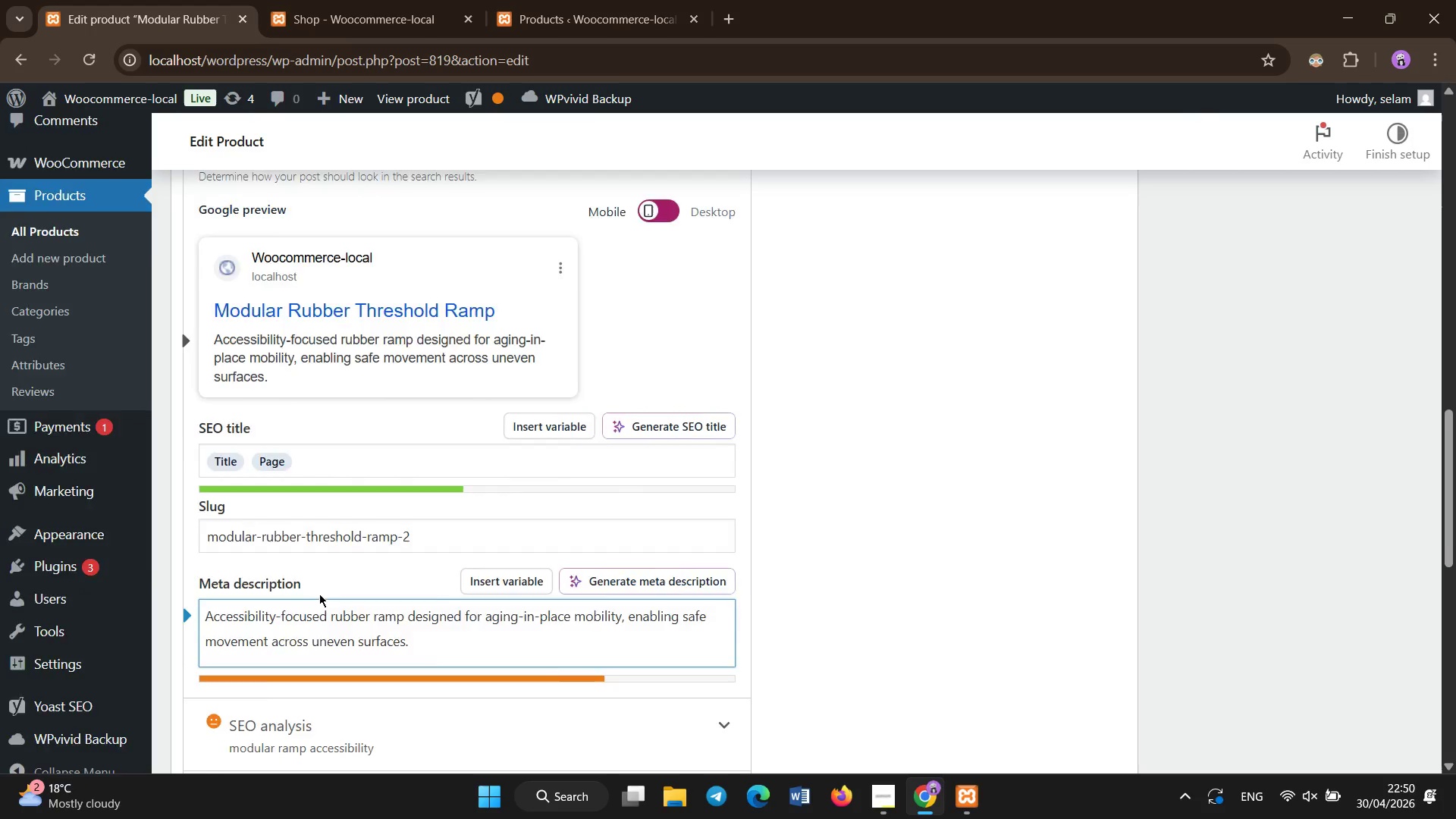 
scroll: coordinate [679, 377], scroll_direction: up, amount: 11.0
 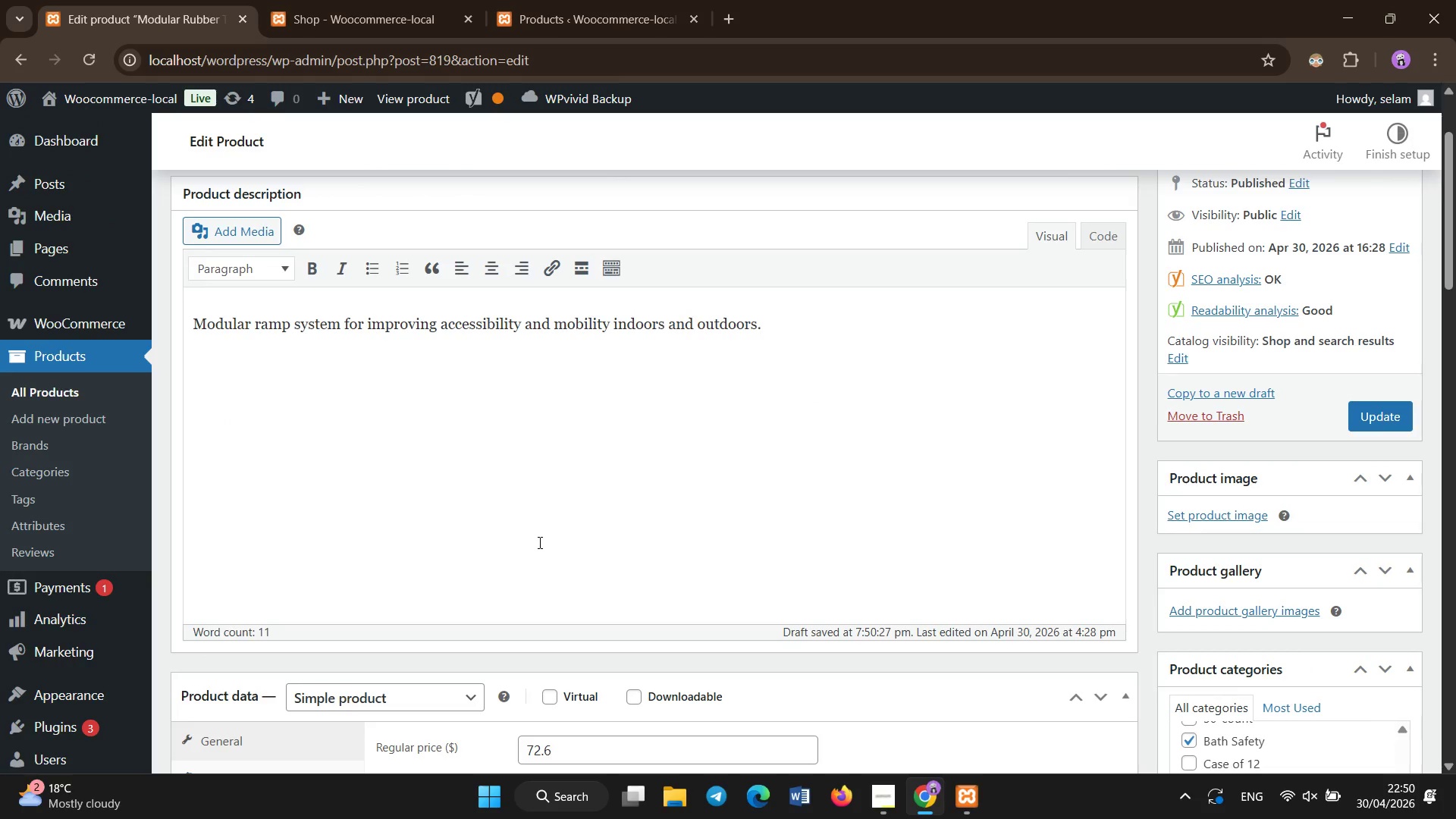 
scroll: coordinate [540, 543], scroll_direction: none, amount: 0.0
 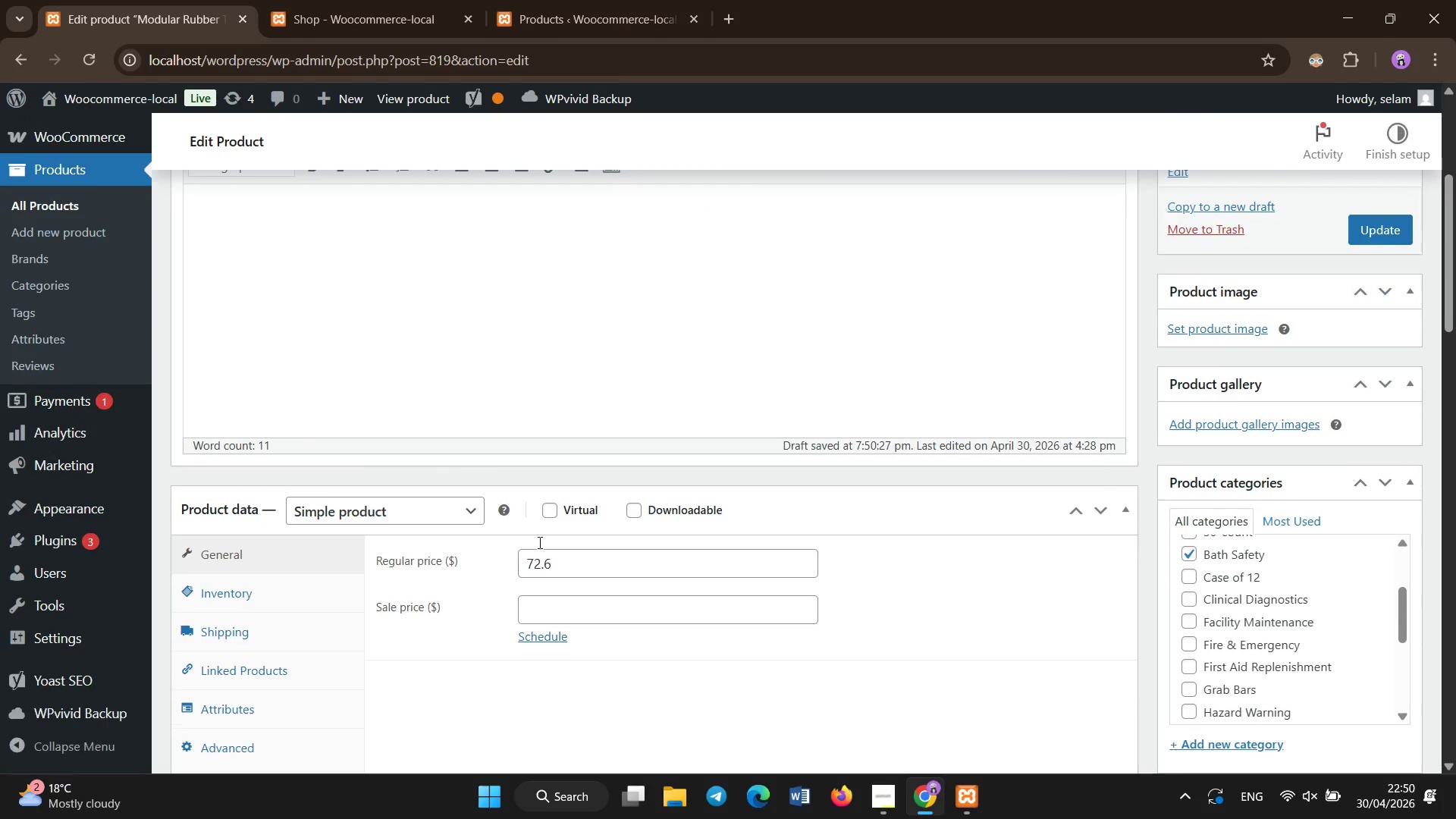 
scroll: coordinate [540, 543], scroll_direction: down, amount: 2.0
 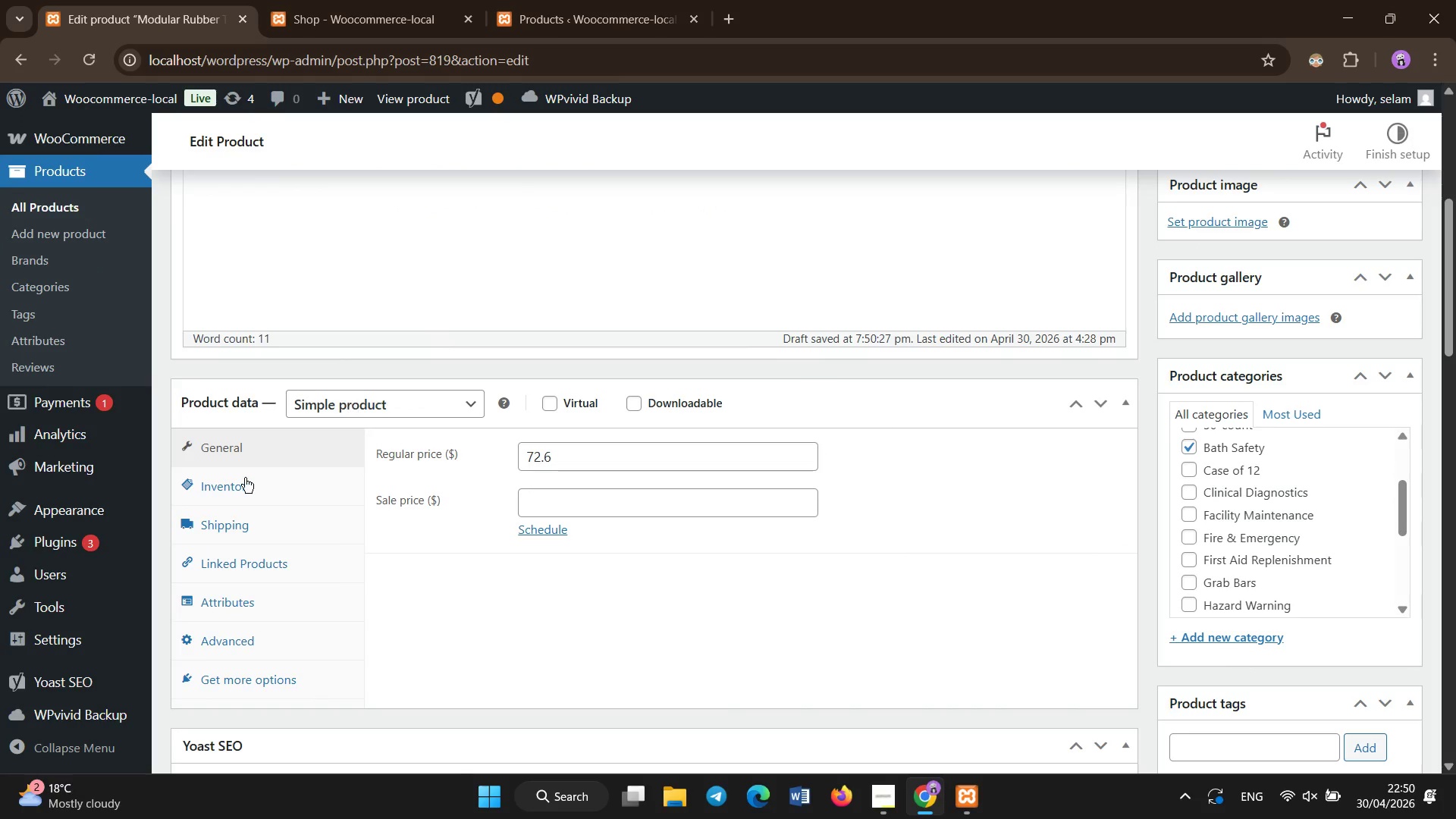 
left_click([245, 478])
 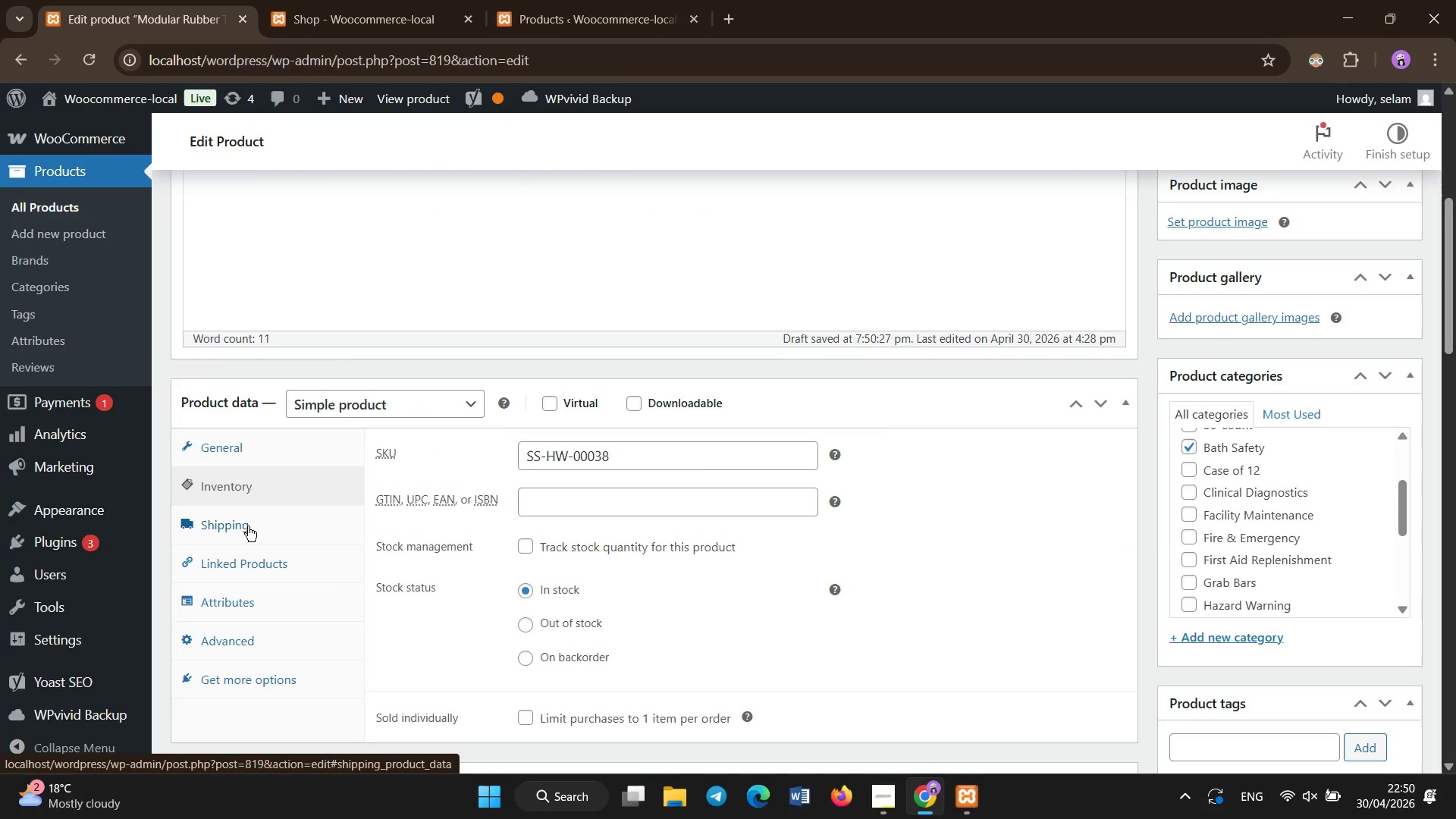 
left_click([249, 529])
 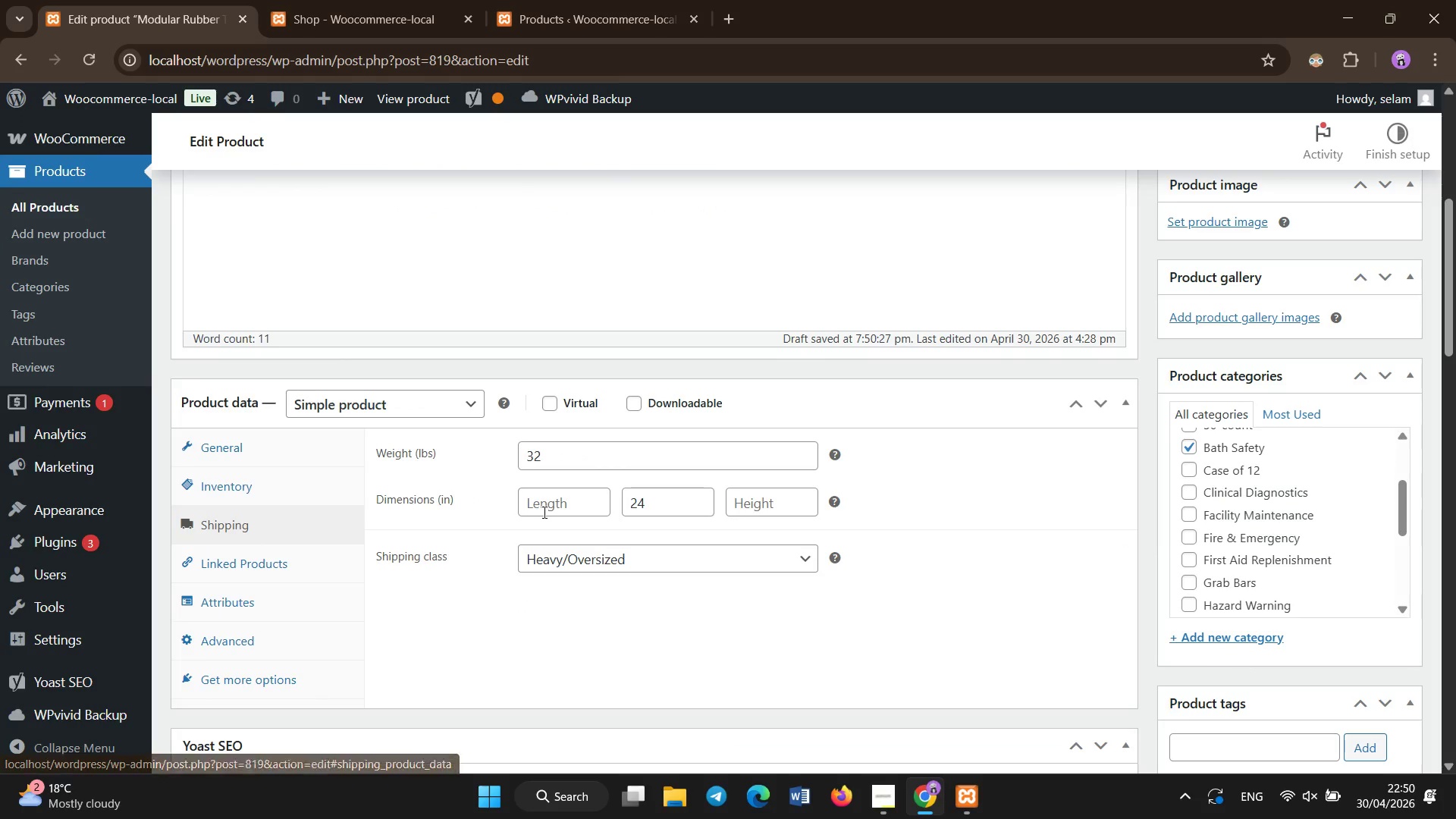 
left_click([545, 500])
 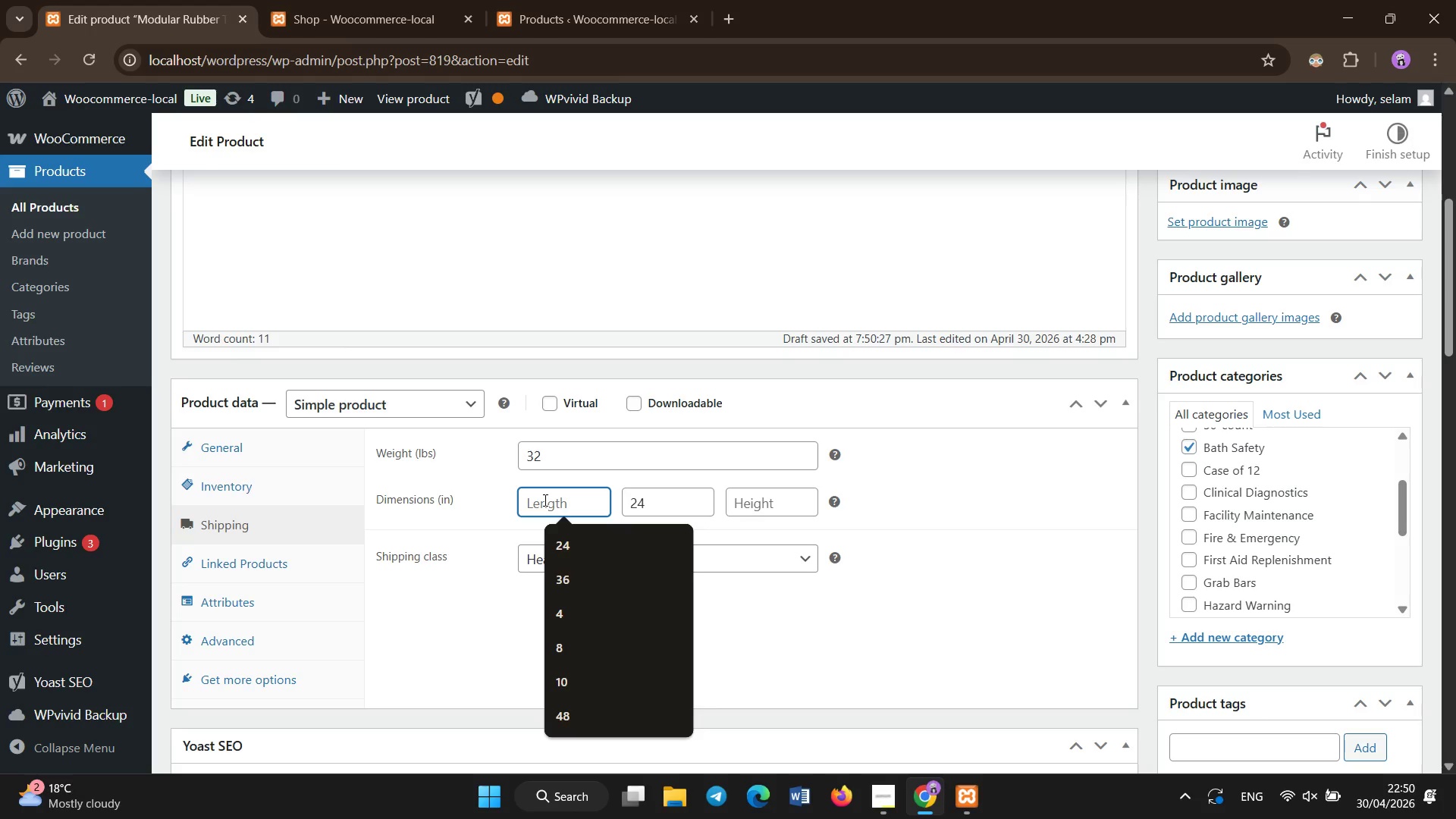 
key(Numpad2)
 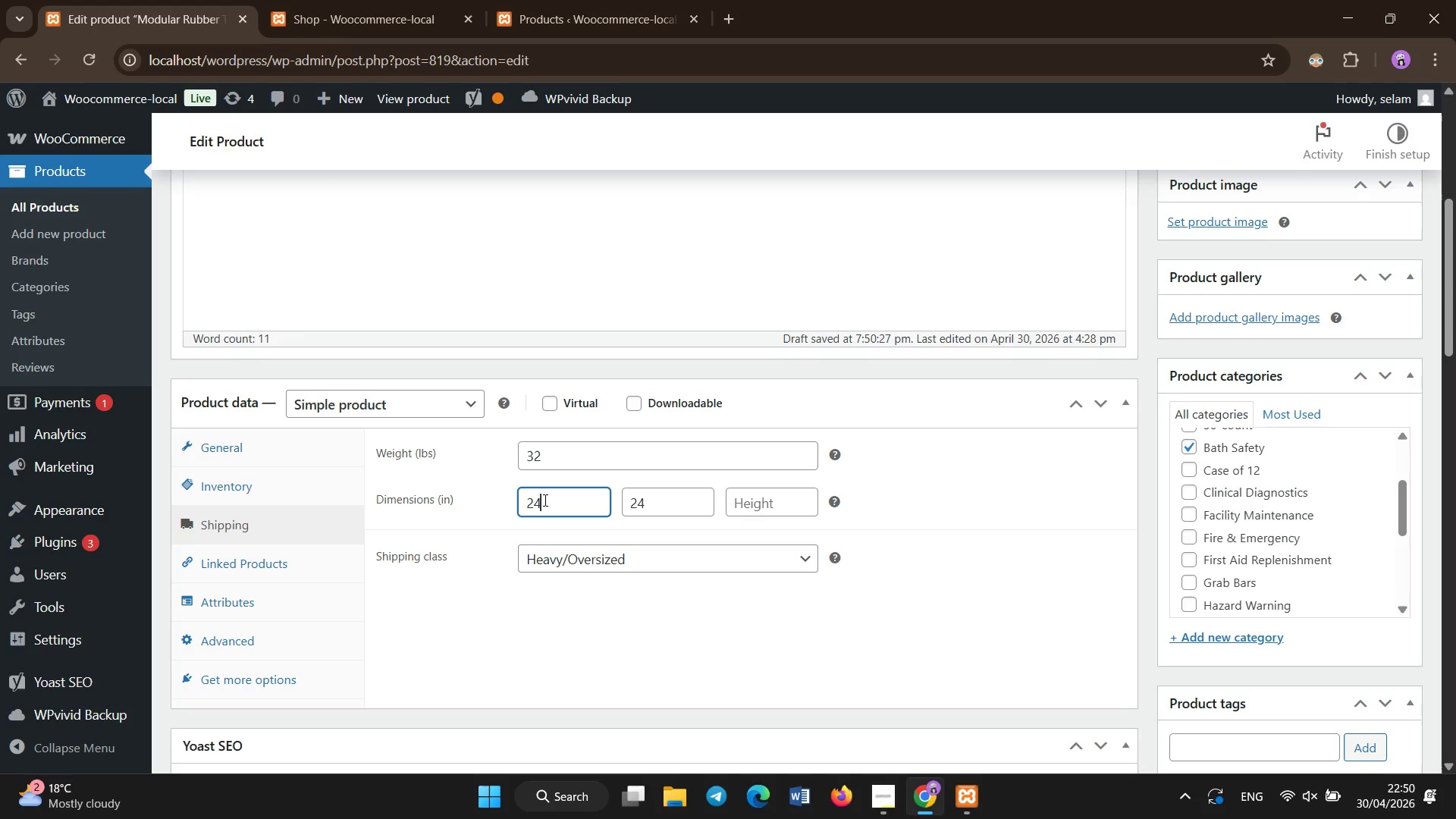 
key(Numpad4)
 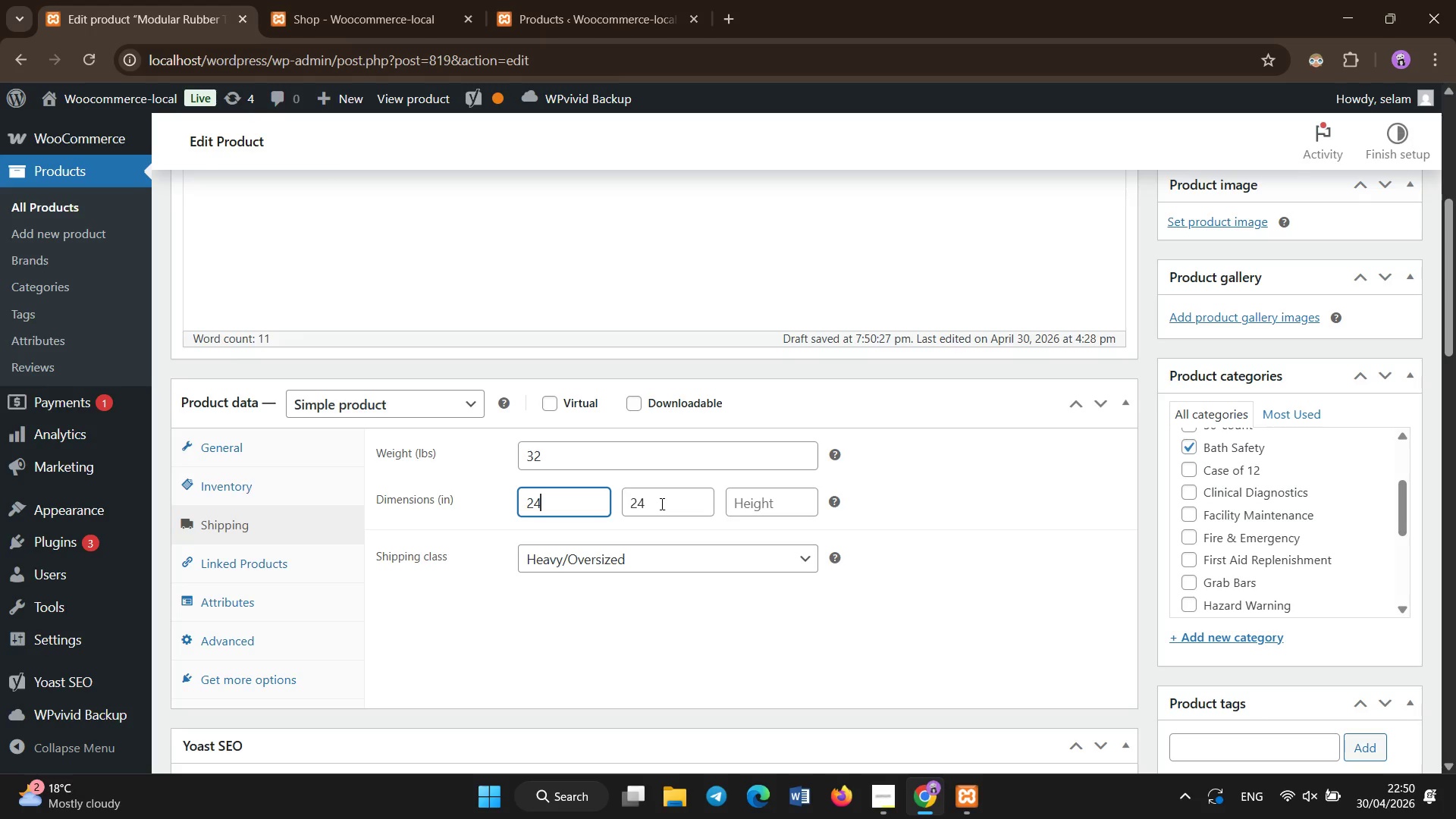 
left_click([753, 501])
 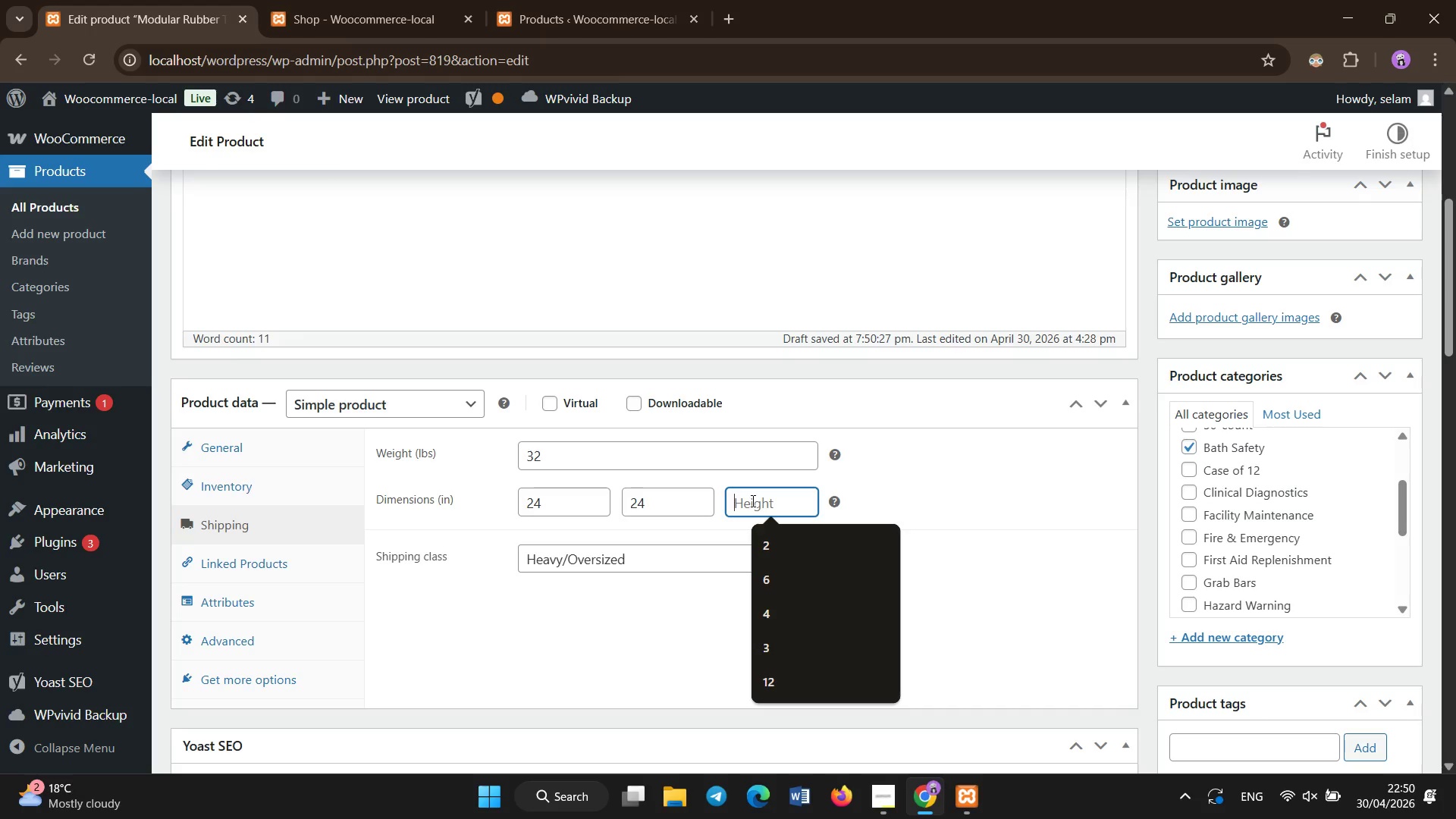 
key(Numpad4)
 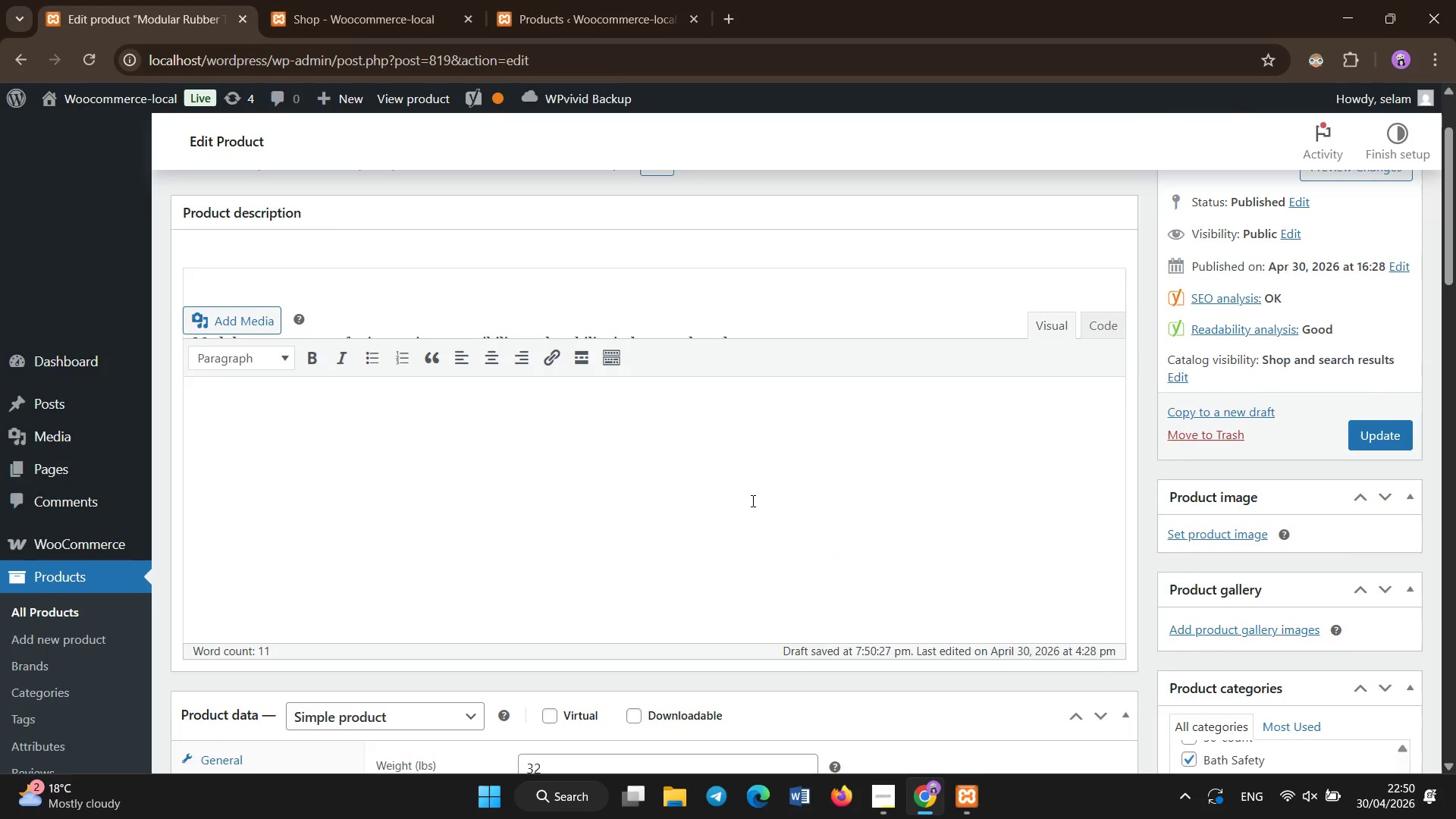 
left_click([1369, 564])
 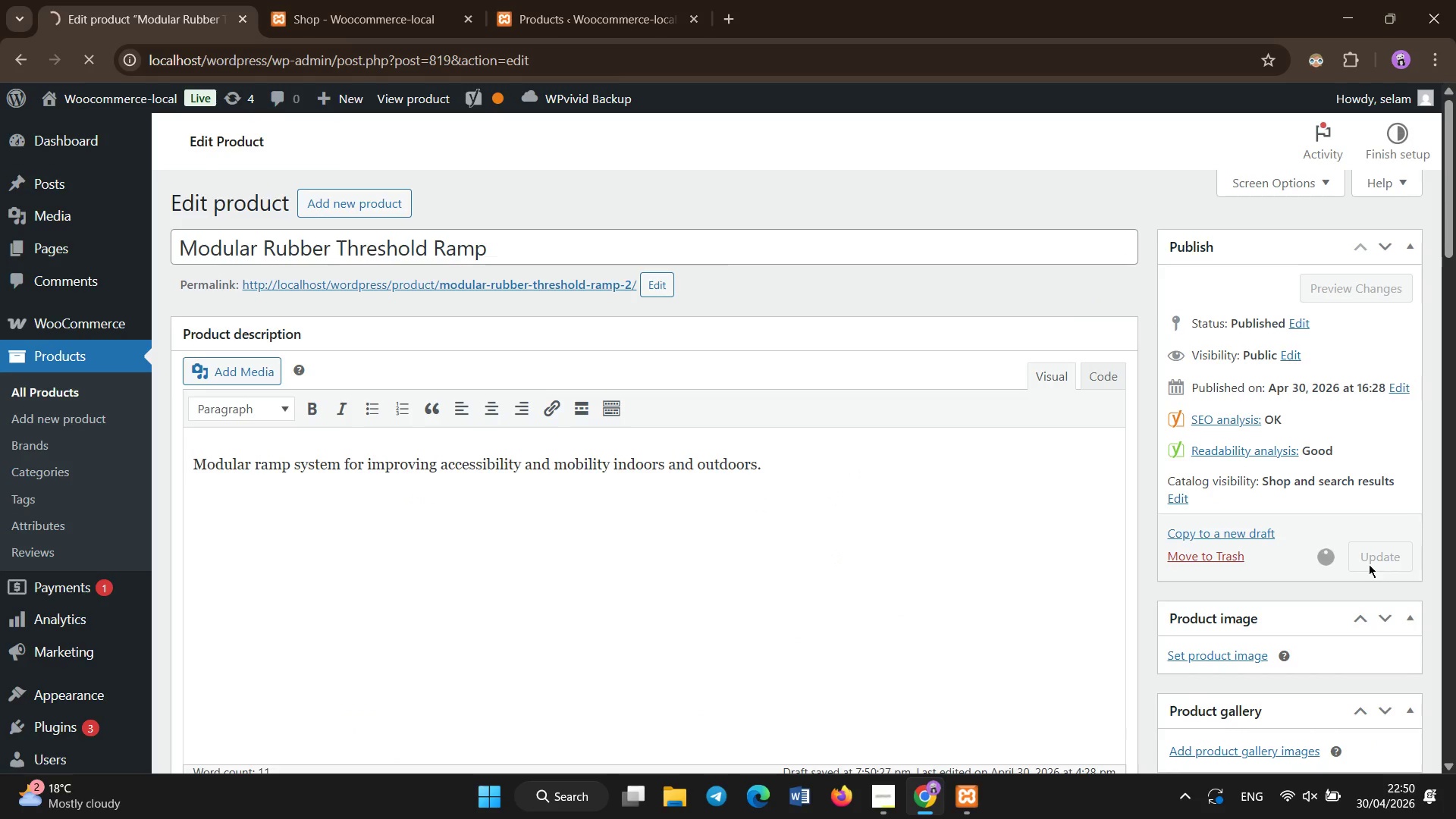 
scroll: coordinate [827, 532], scroll_direction: up, amount: 11.0
 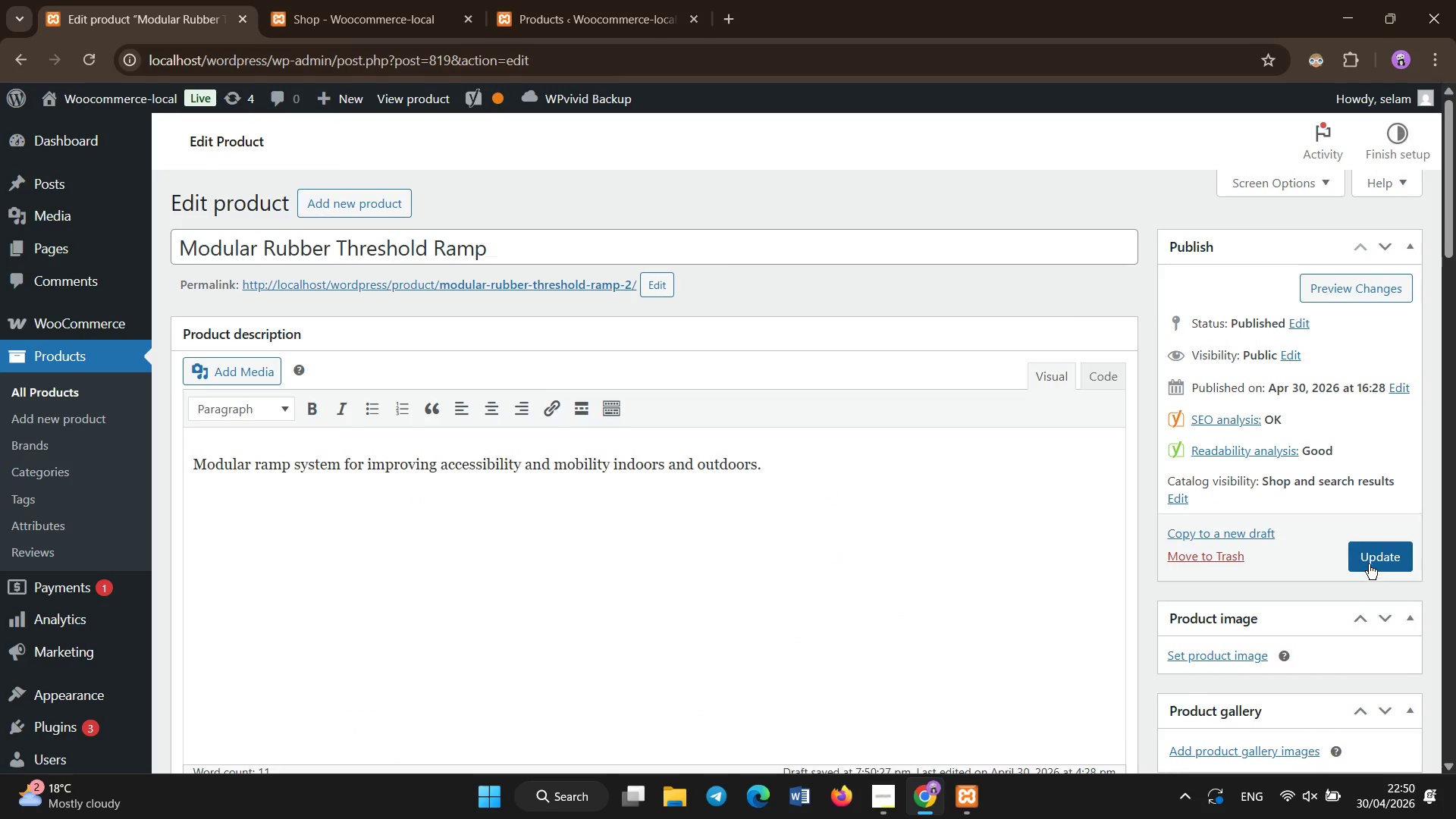 
wait(9.4)
 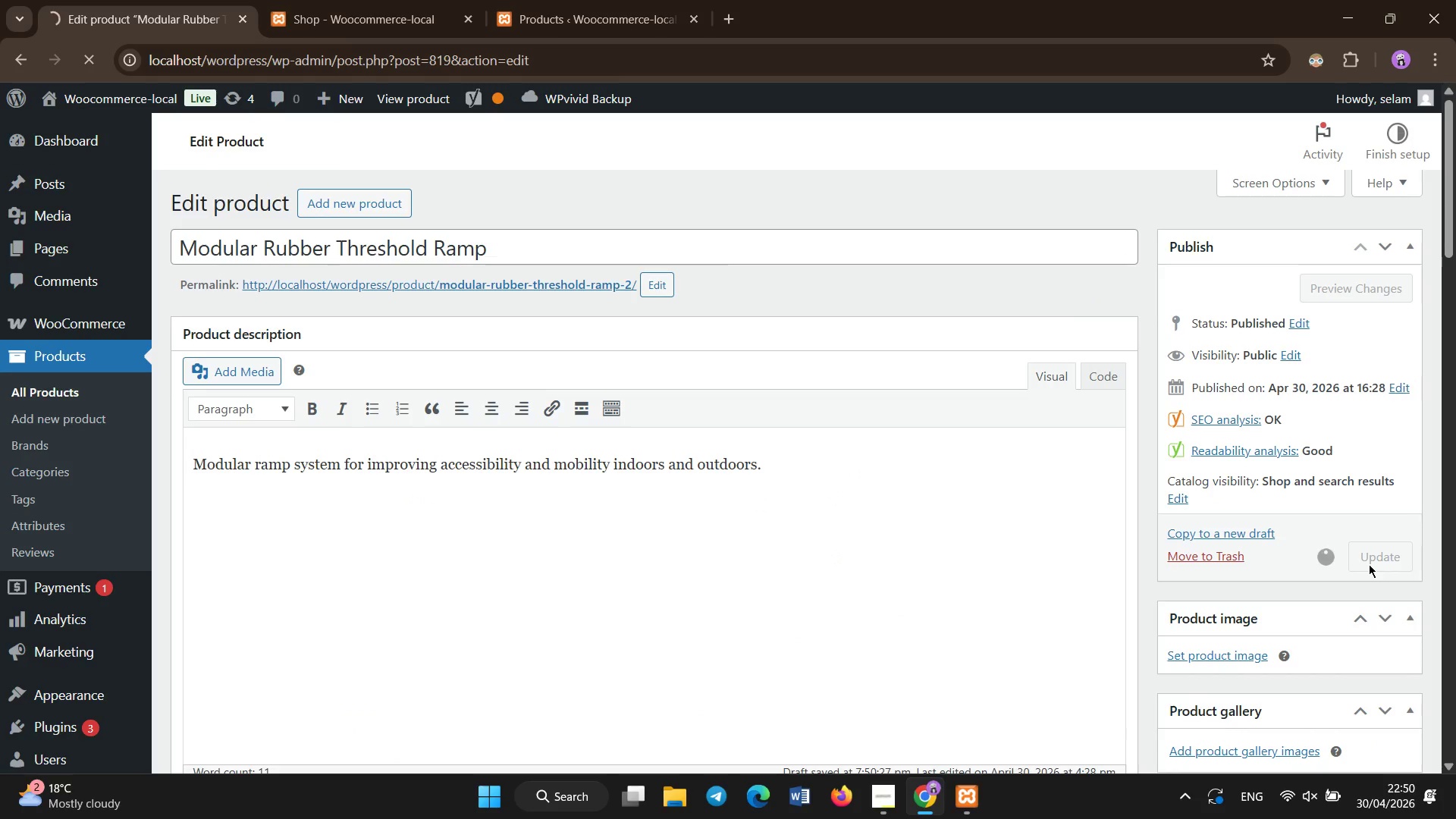 
left_click([884, 818])